 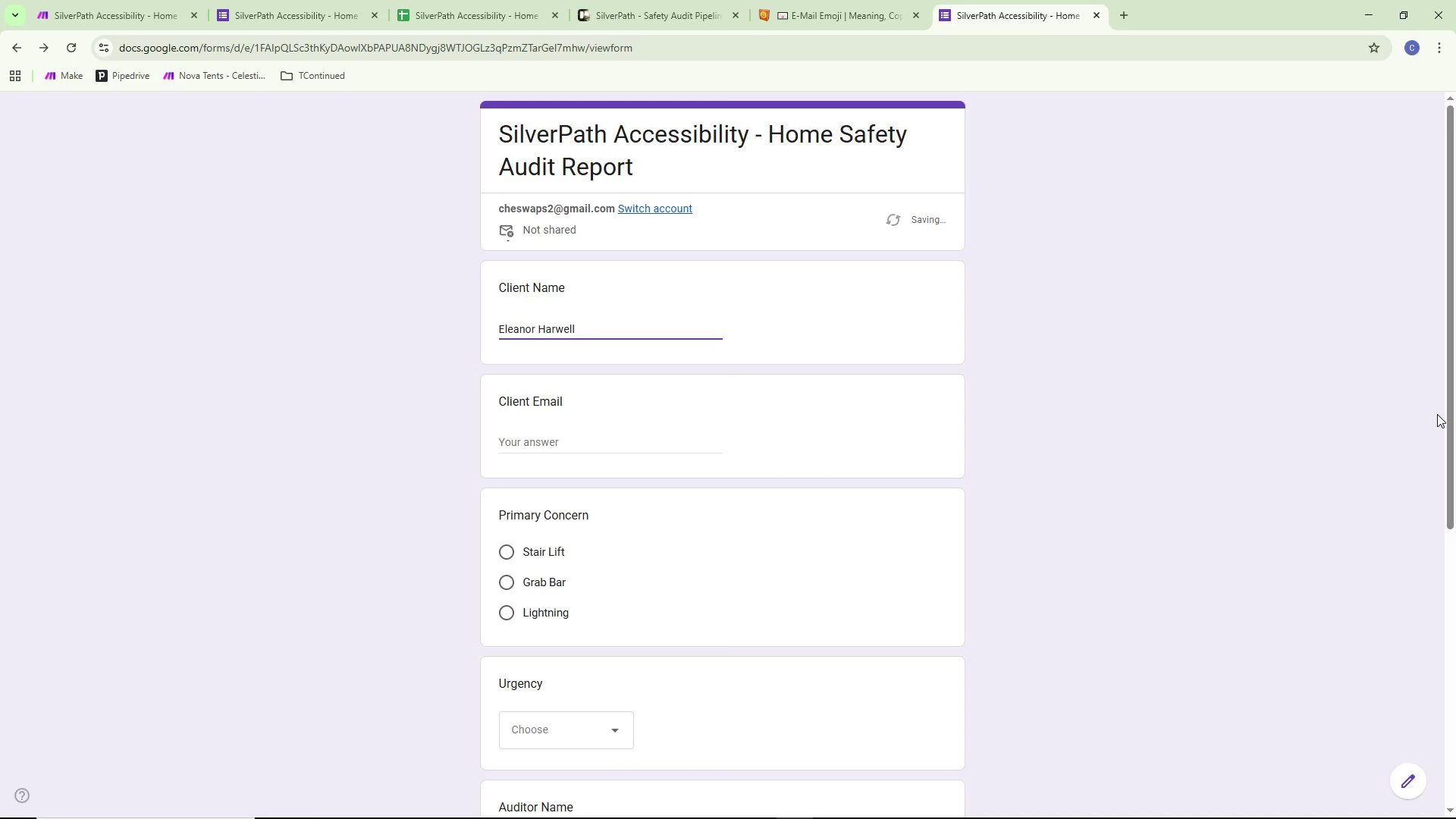 
left_click([607, 444])
 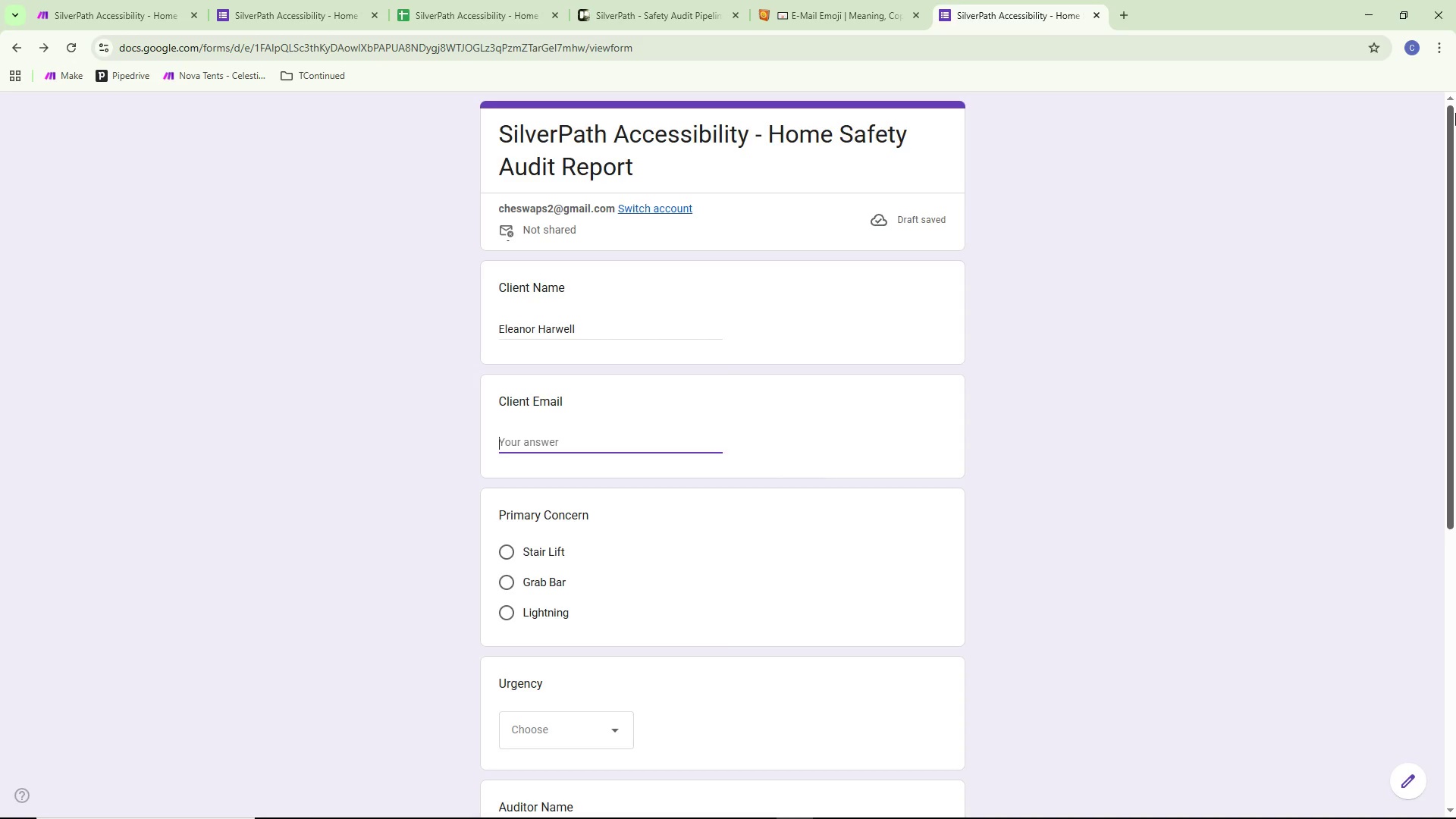 
type(eleanor@email.como)
key(Backspace)
 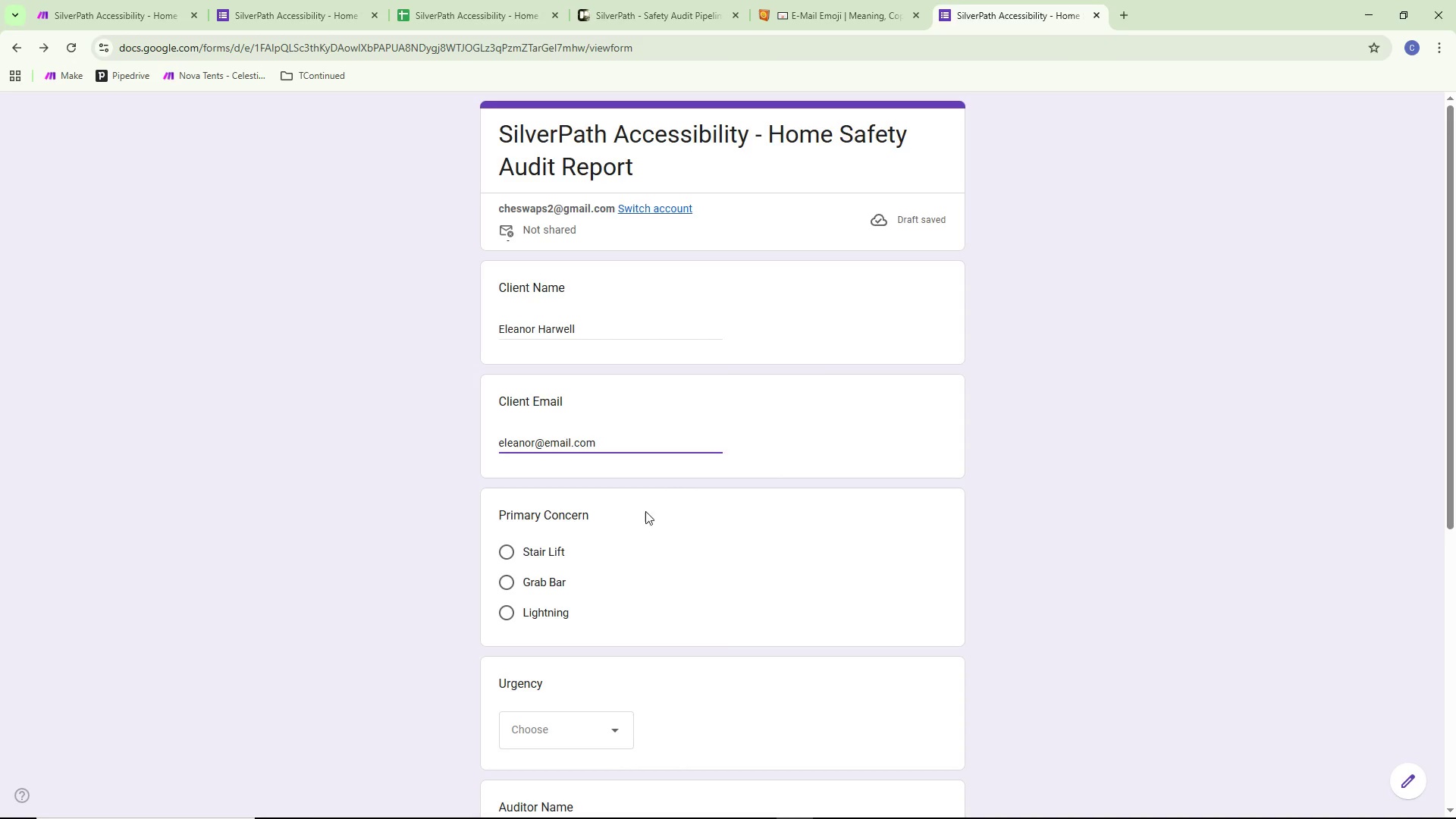 
scroll: coordinate [607, 520], scroll_direction: down, amount: 1.0
 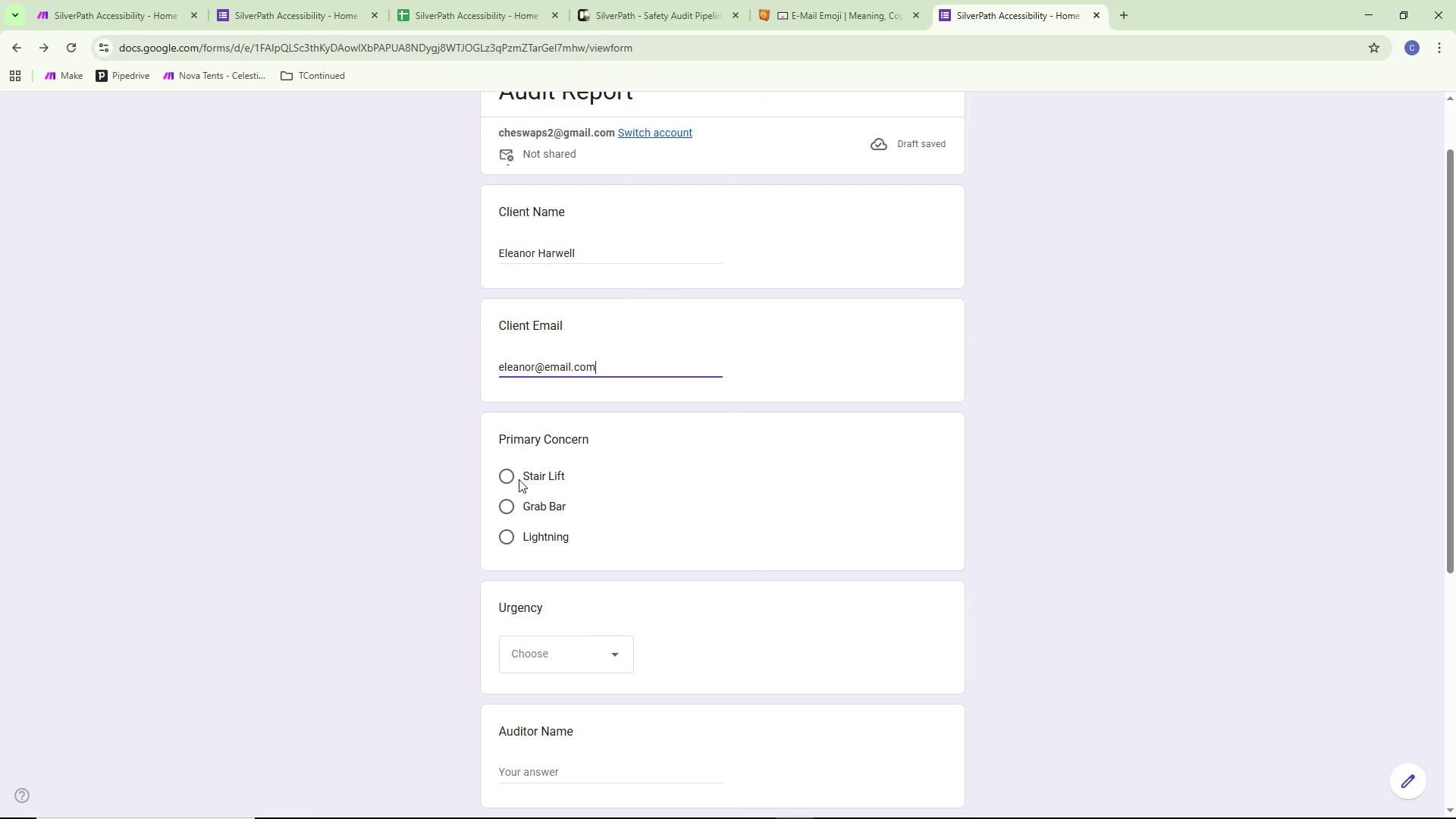 
left_click([500, 481])
 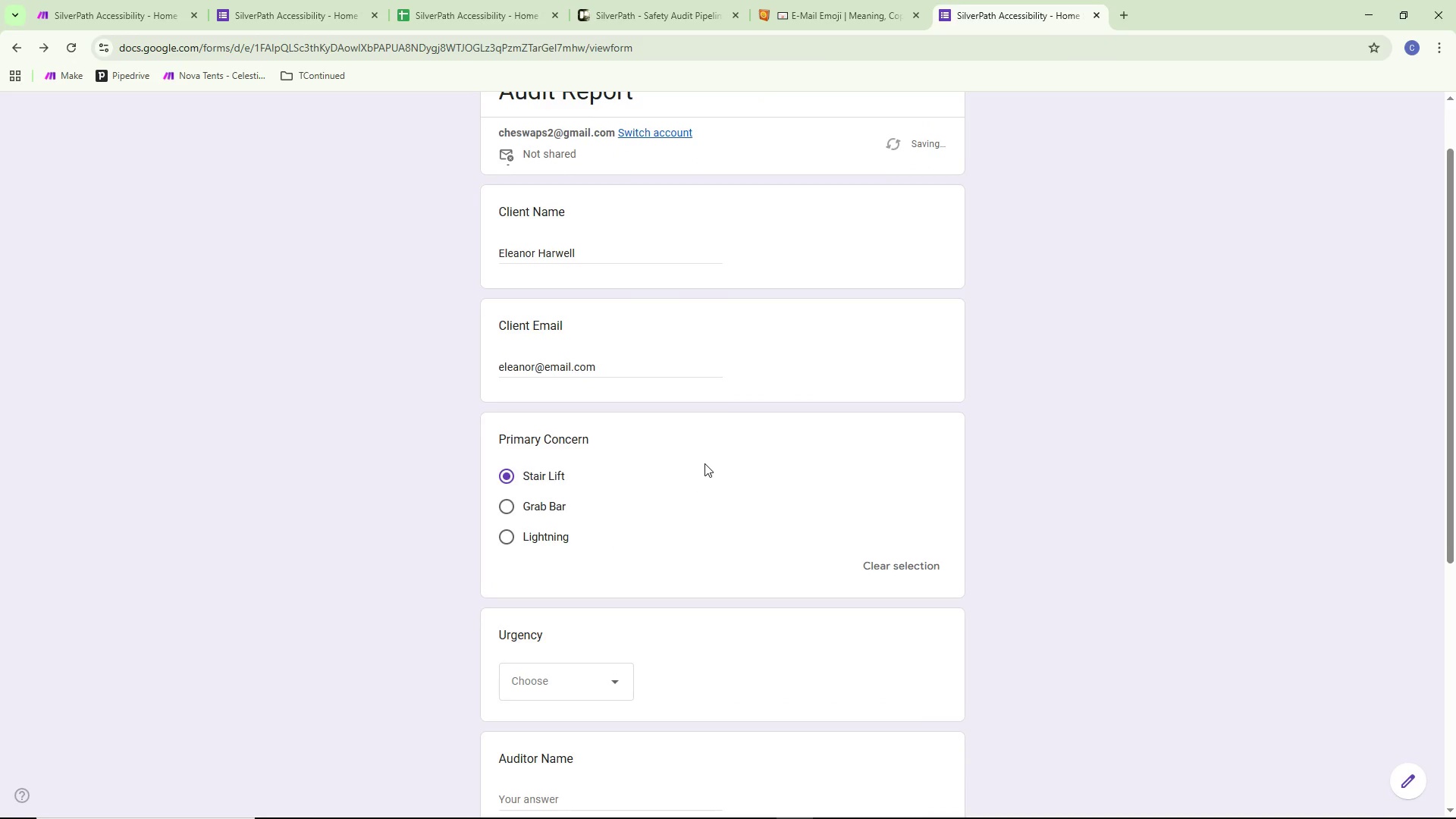 
scroll: coordinate [704, 463], scroll_direction: down, amount: 1.0
 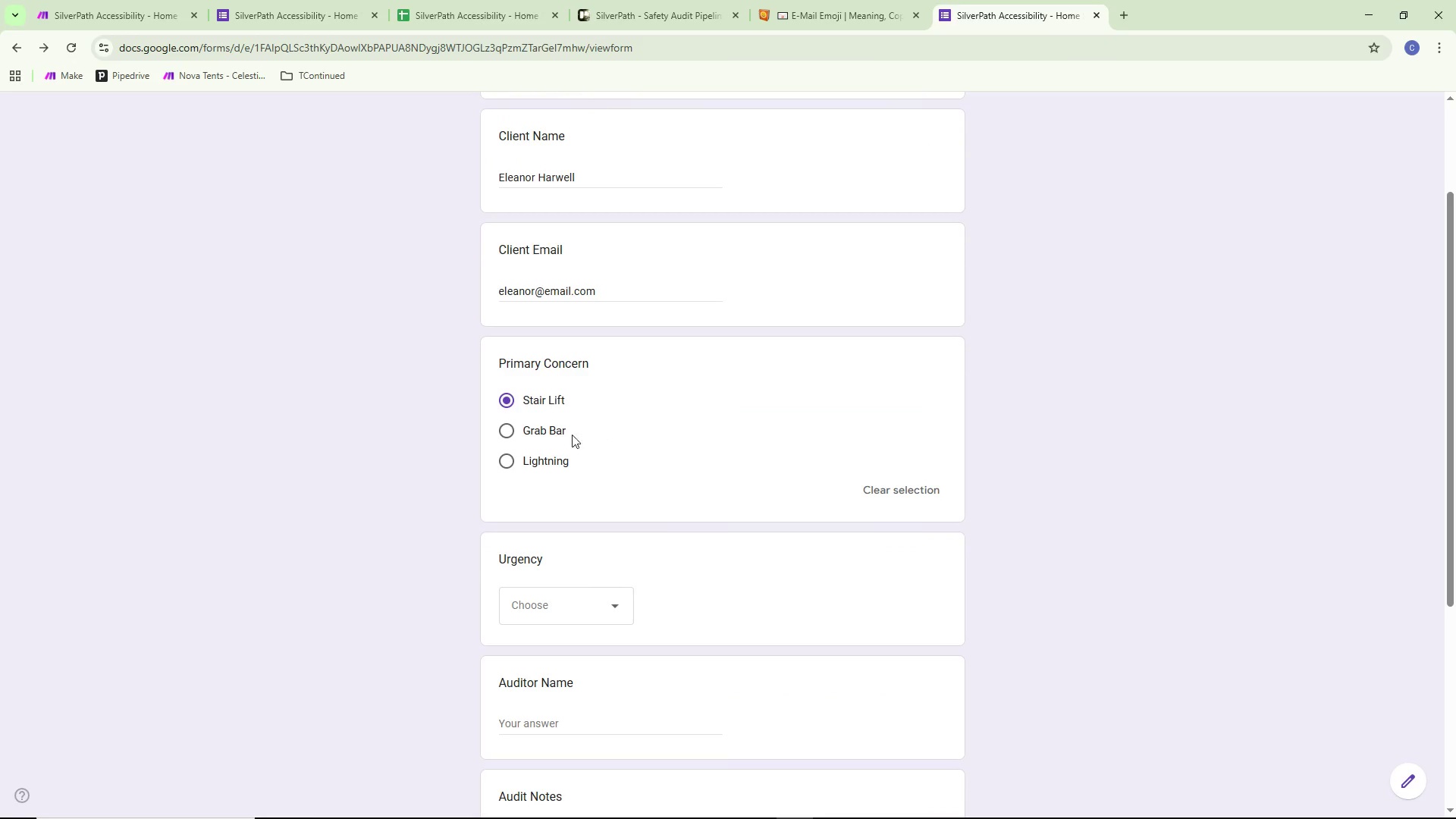 
left_click([504, 434])
 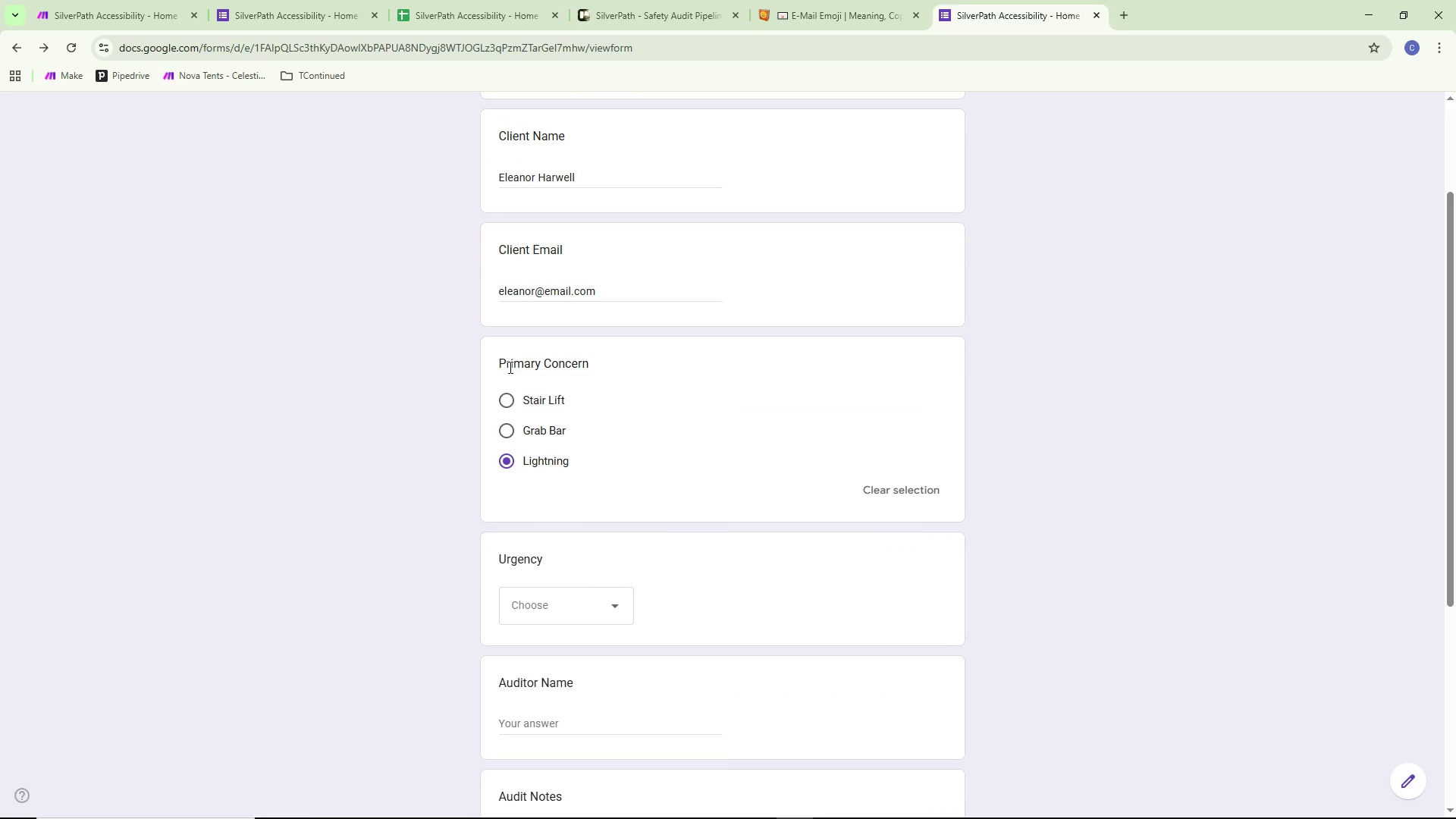 
left_click([510, 396])
 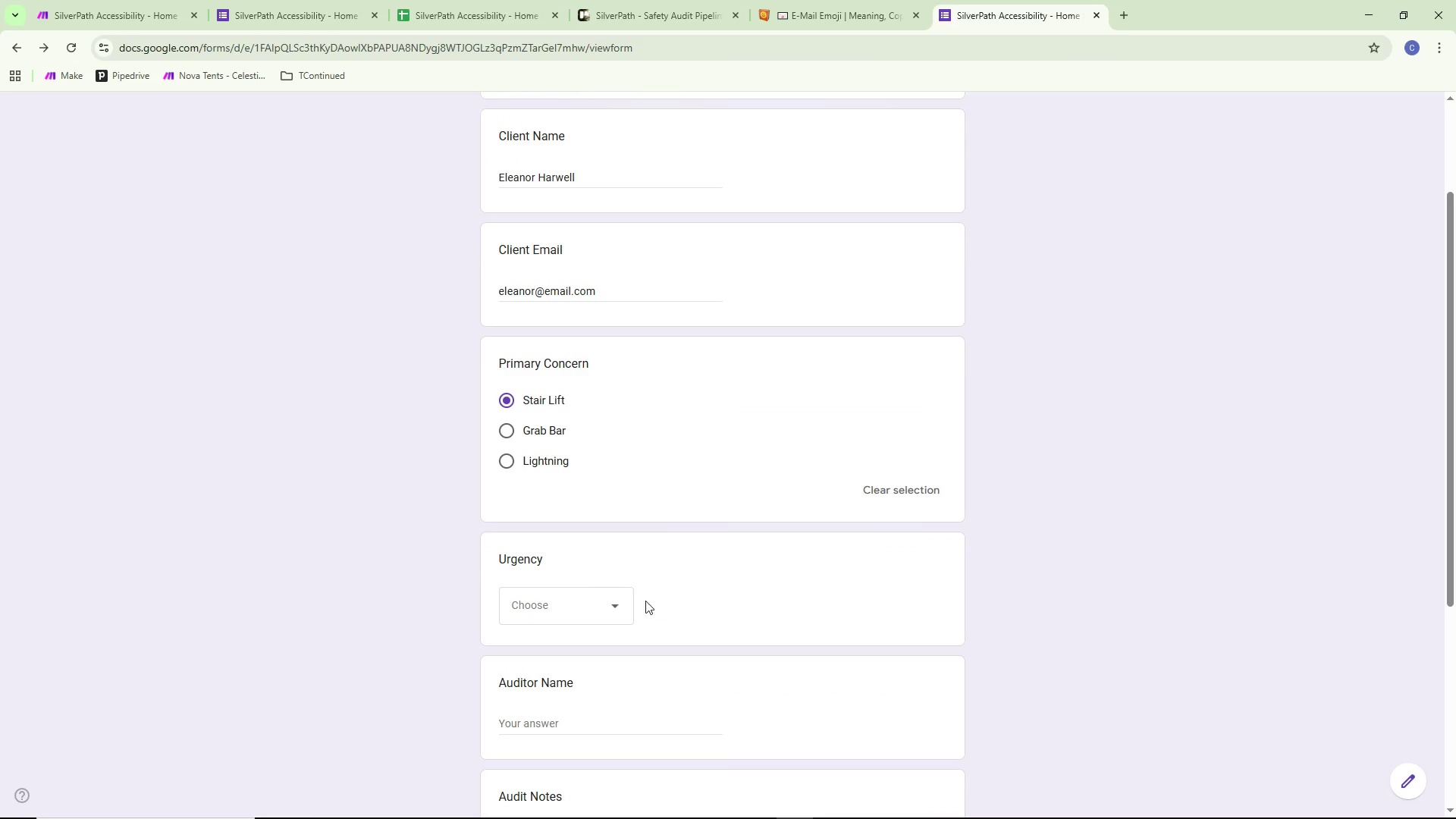 
left_click([580, 602])
 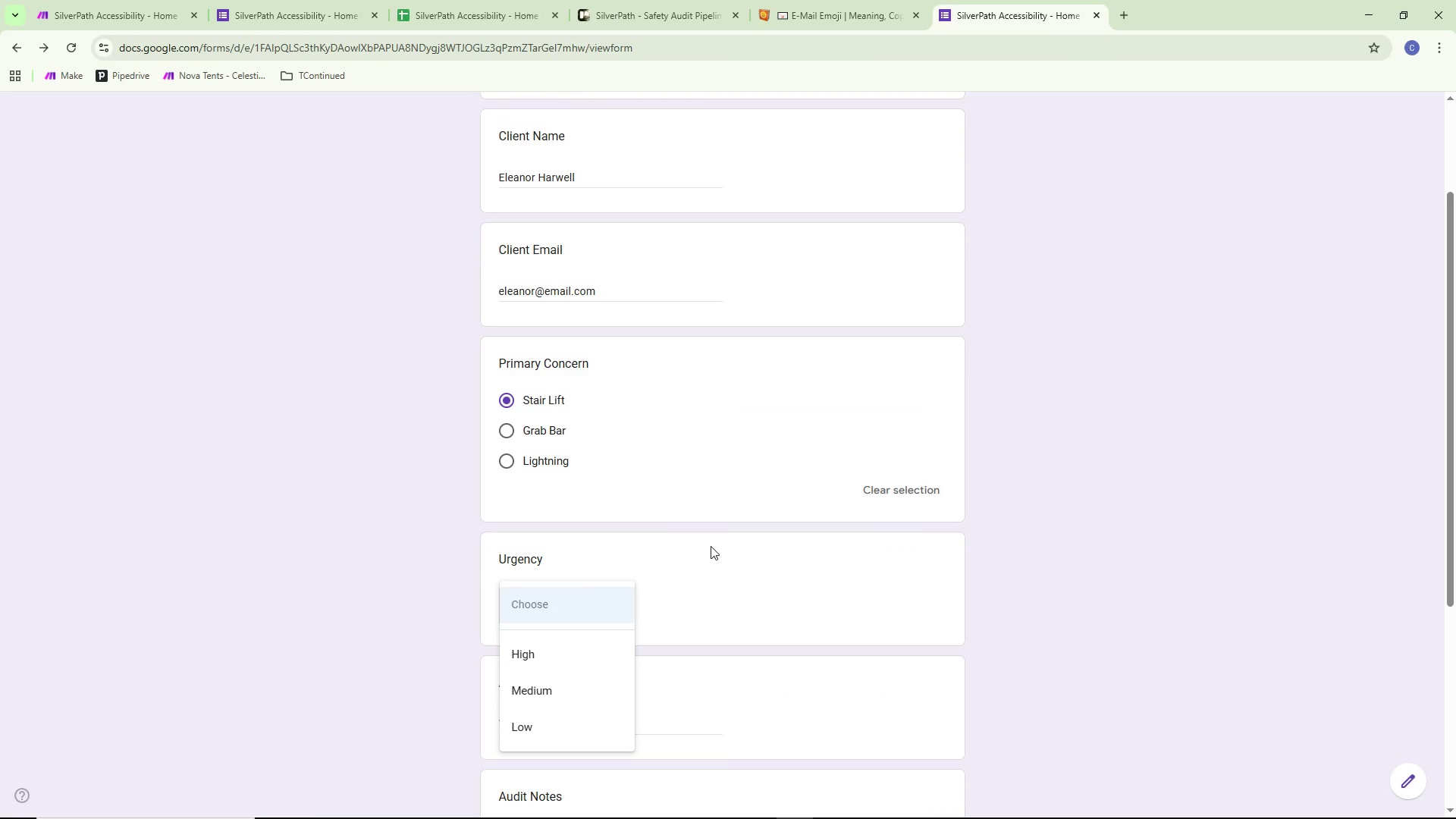 
scroll: coordinate [717, 531], scroll_direction: down, amount: 2.0
 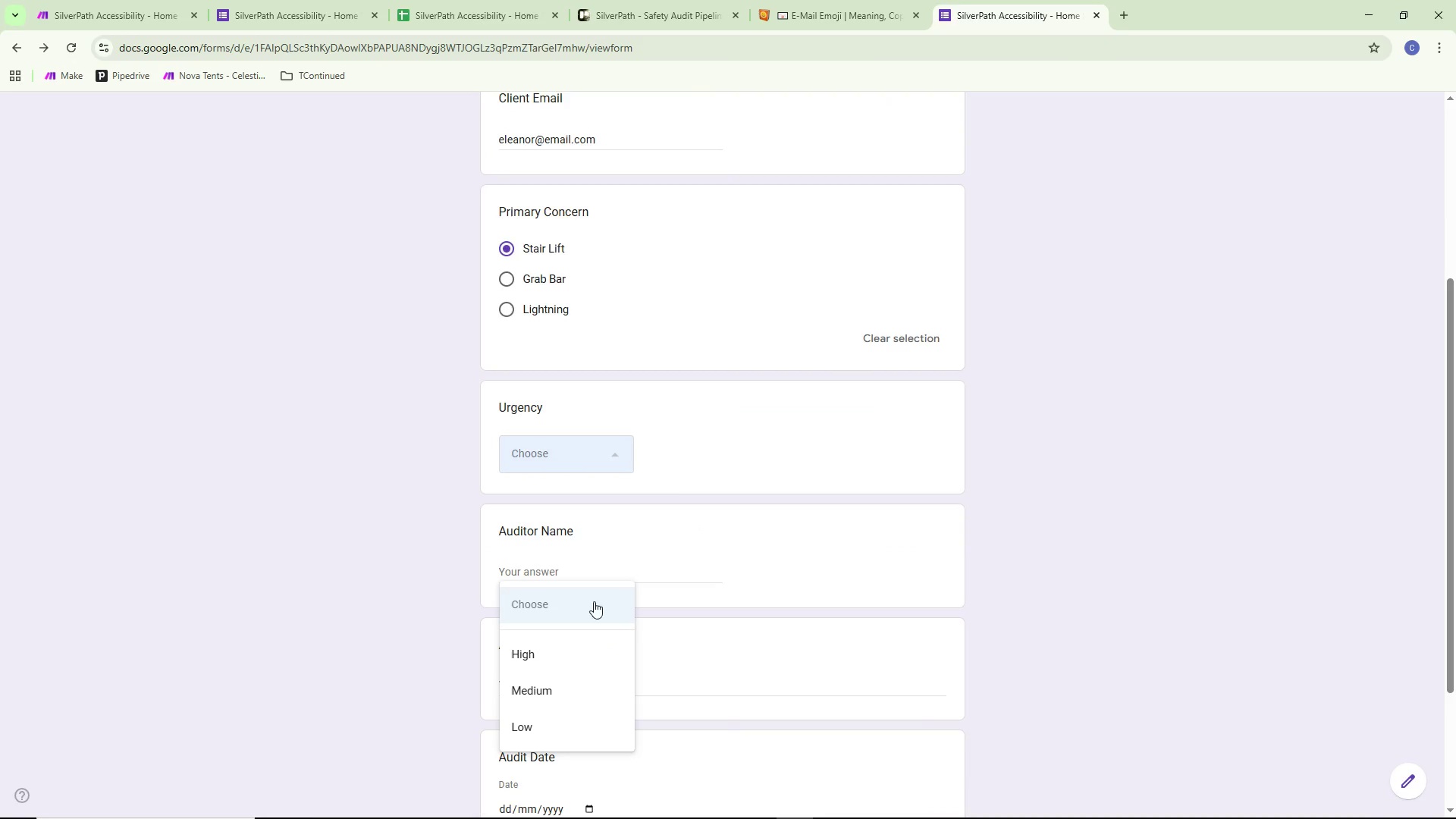 
left_click([547, 652])
 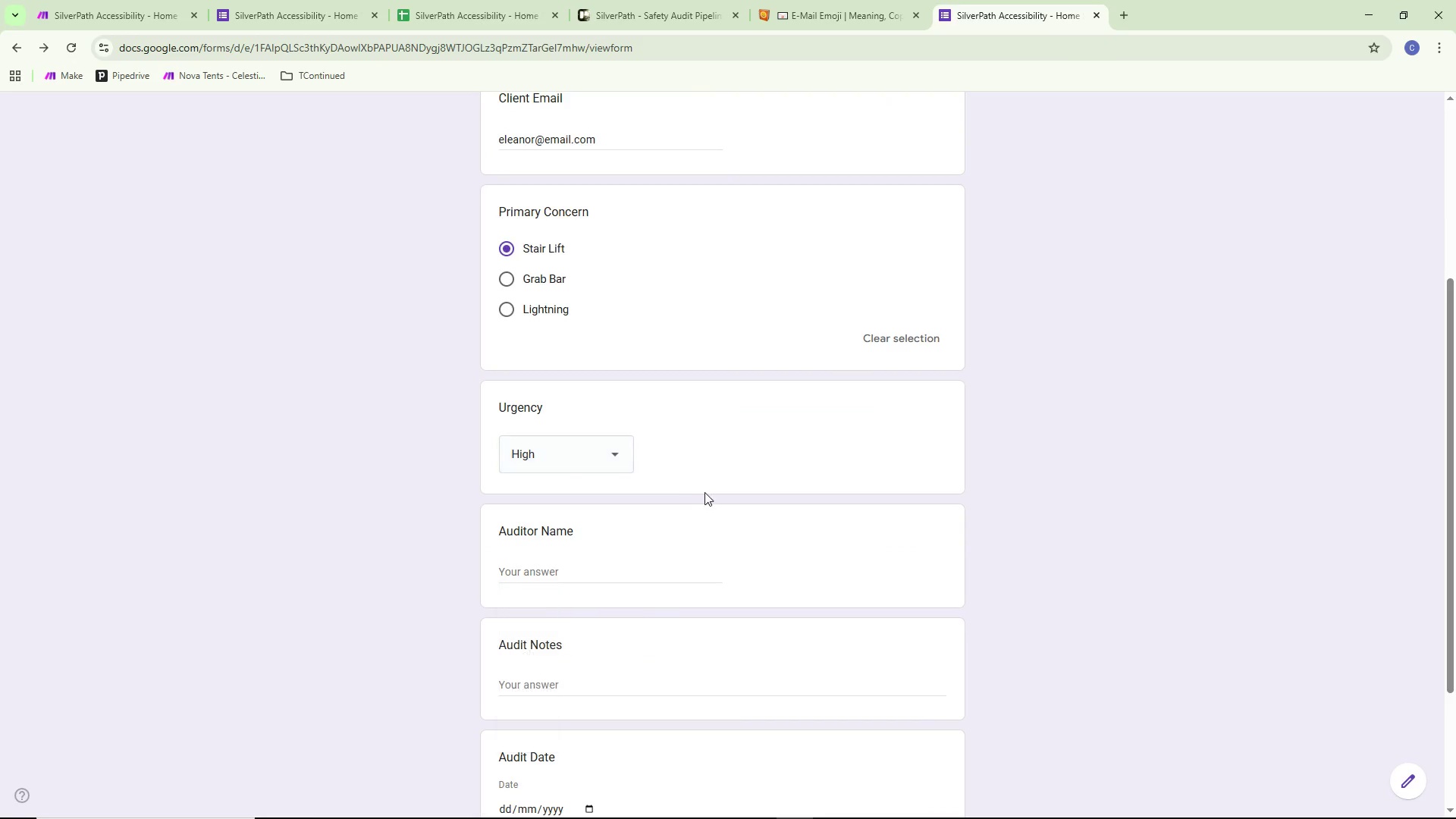 
scroll: coordinate [706, 489], scroll_direction: down, amount: 1.0
 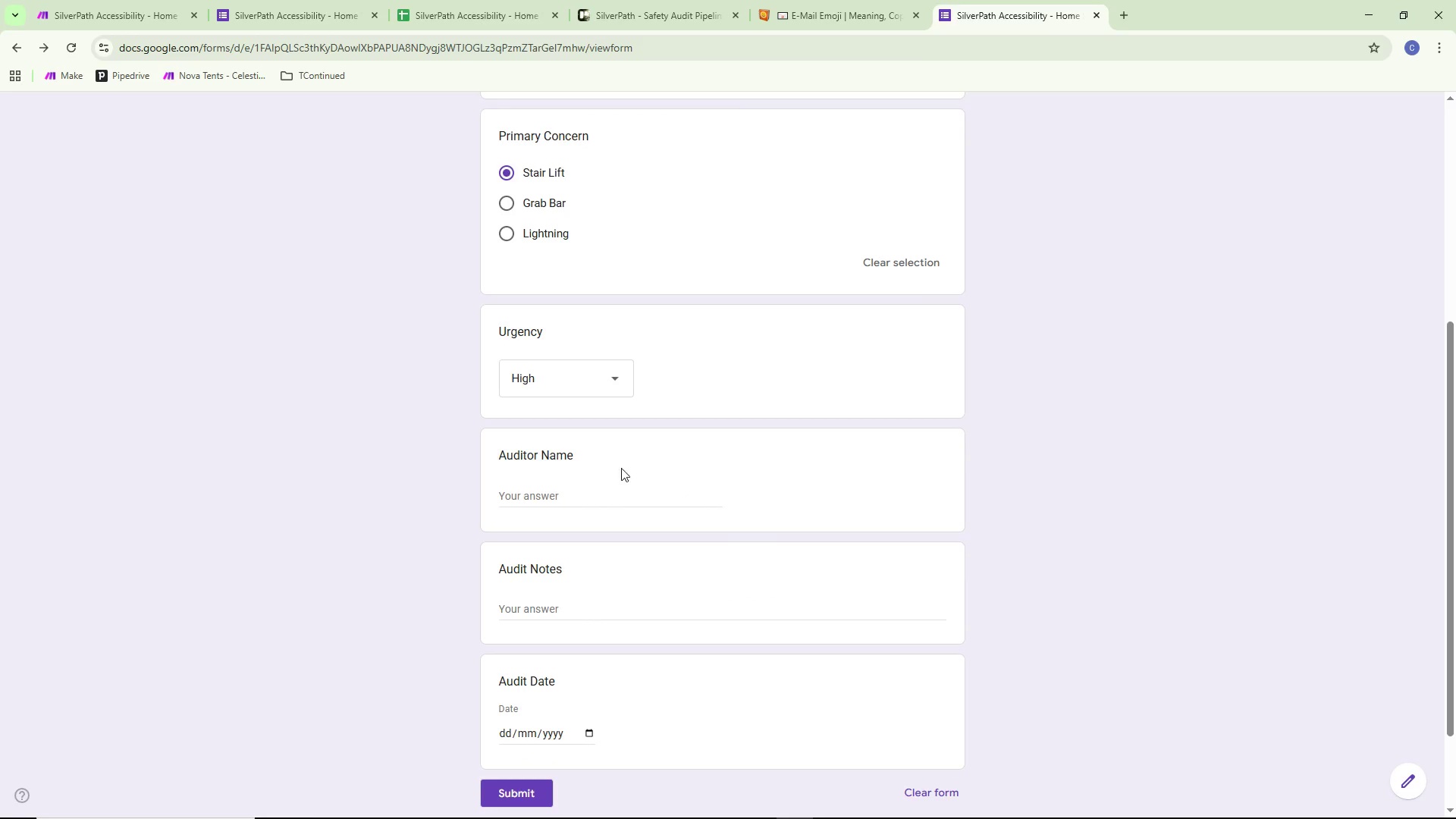 
left_click([594, 485])
 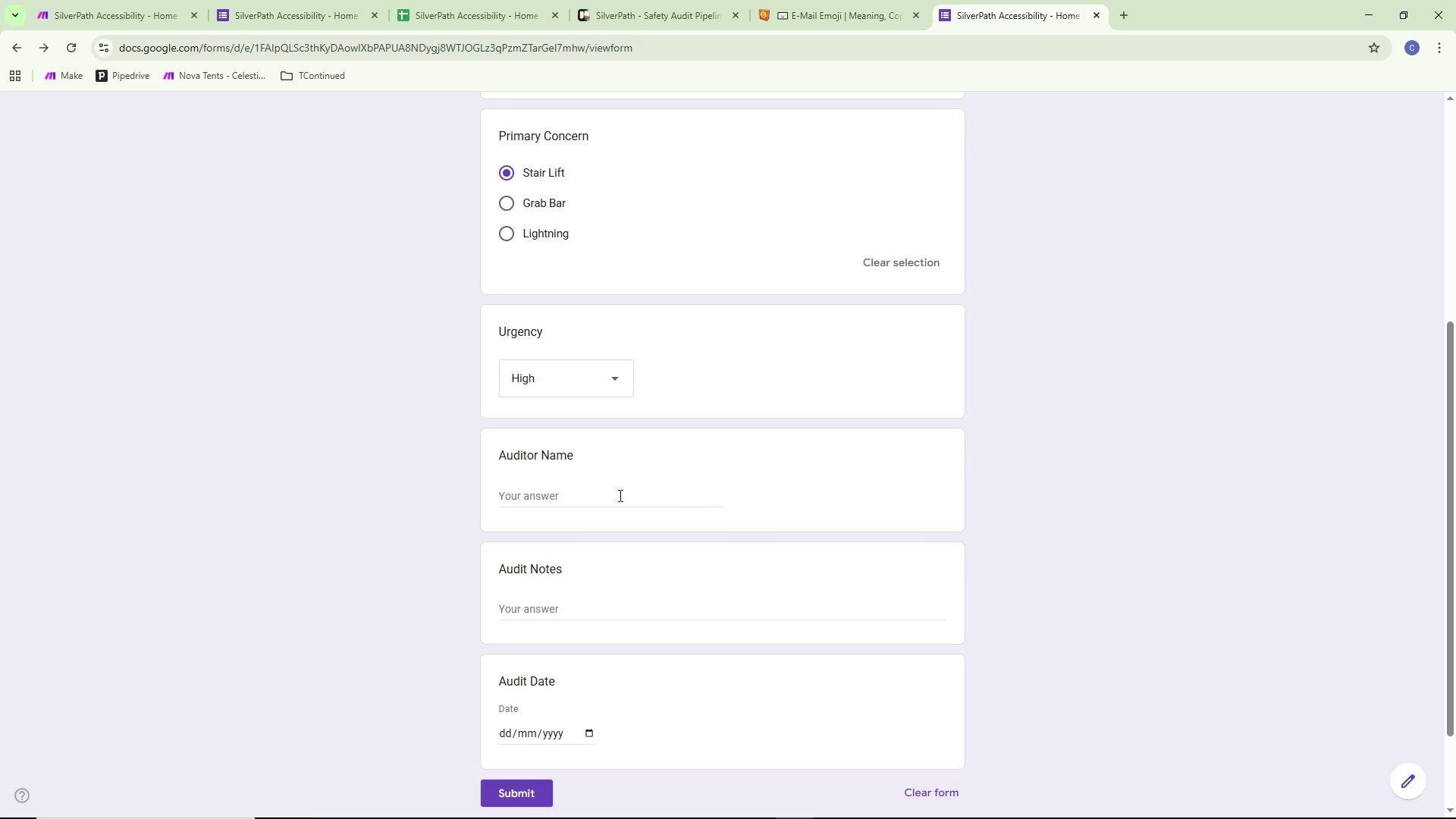 
left_click([559, 504])
 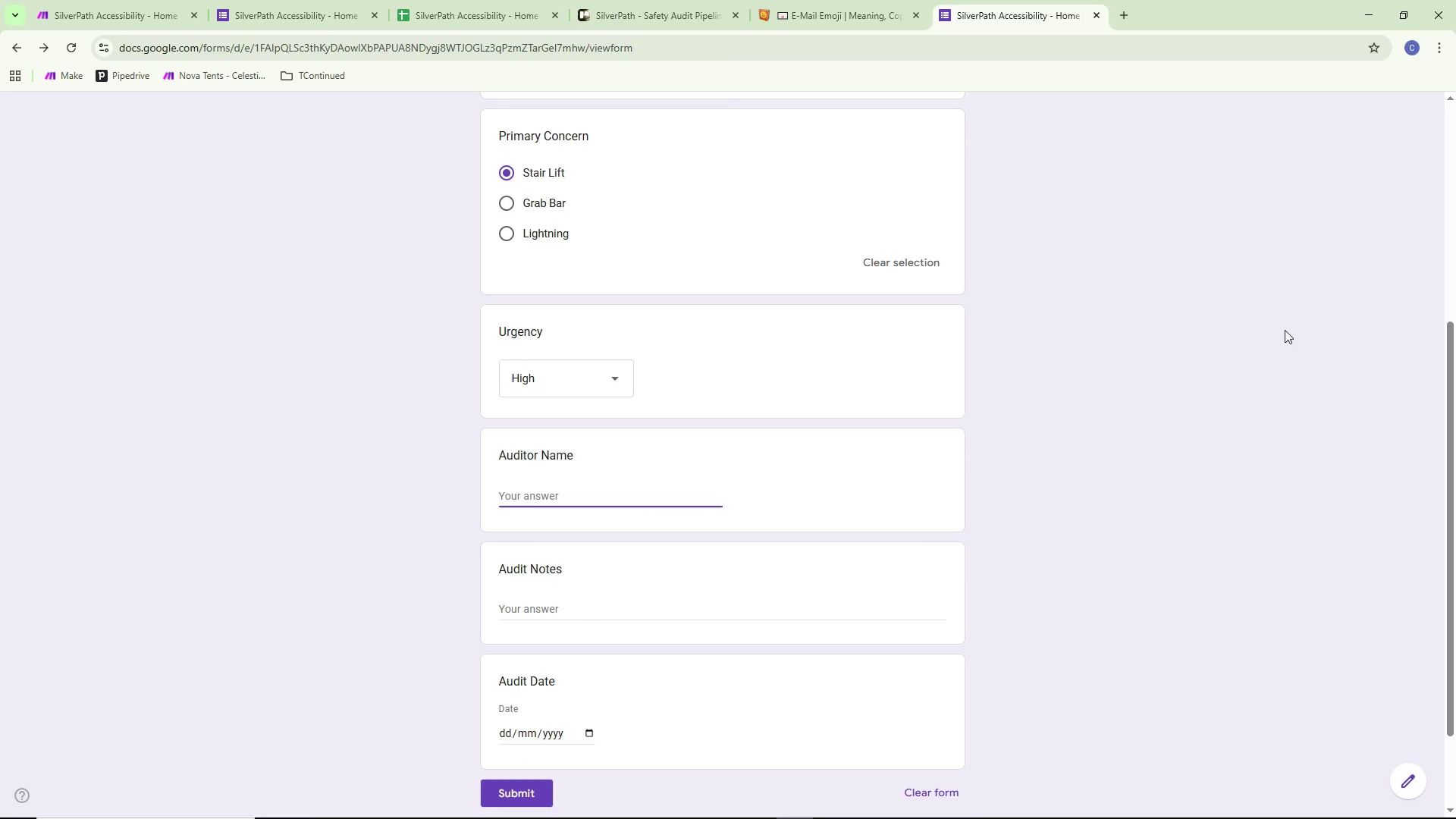 
type(Marcus)
 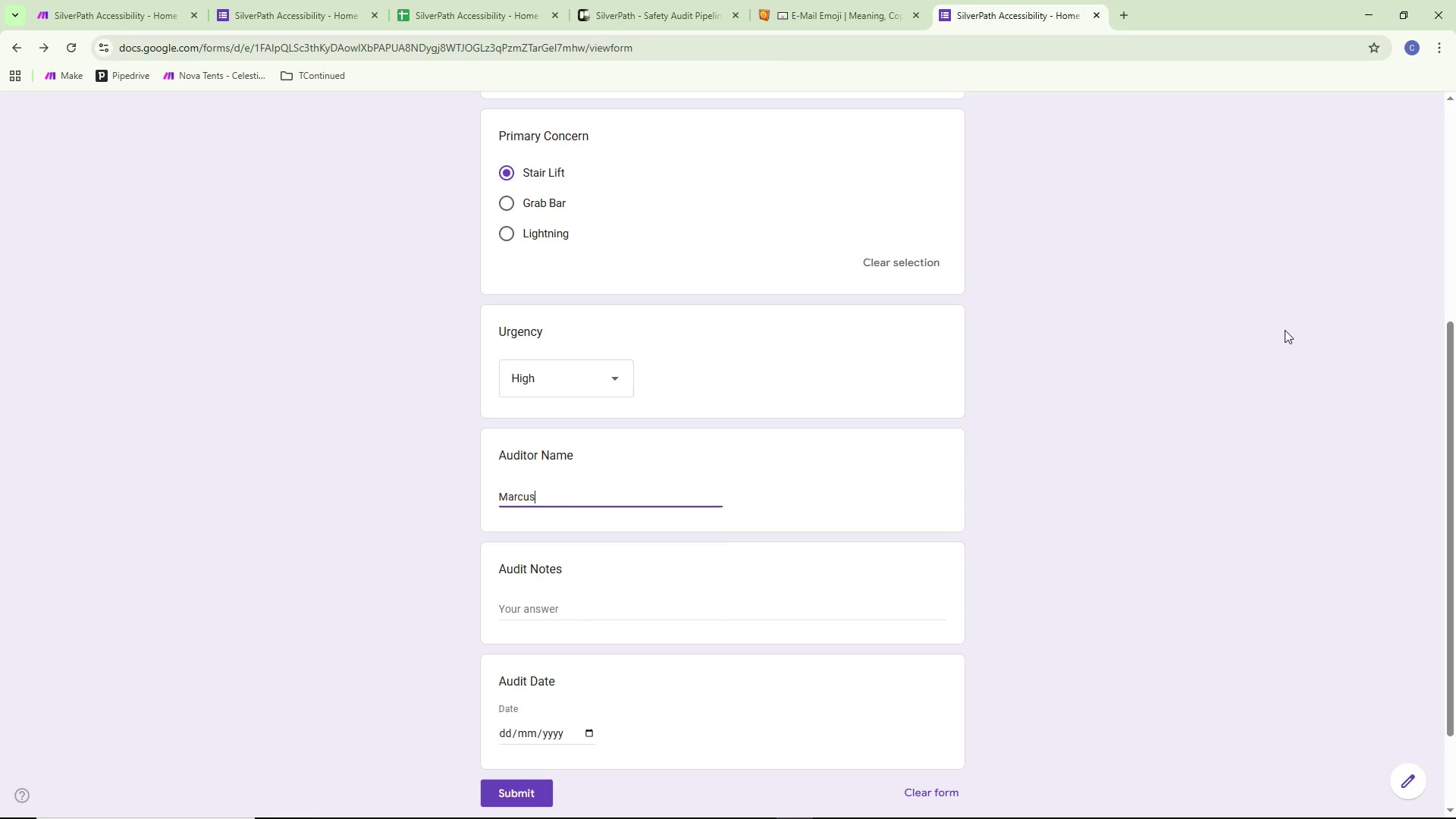 
wait(7.36)
 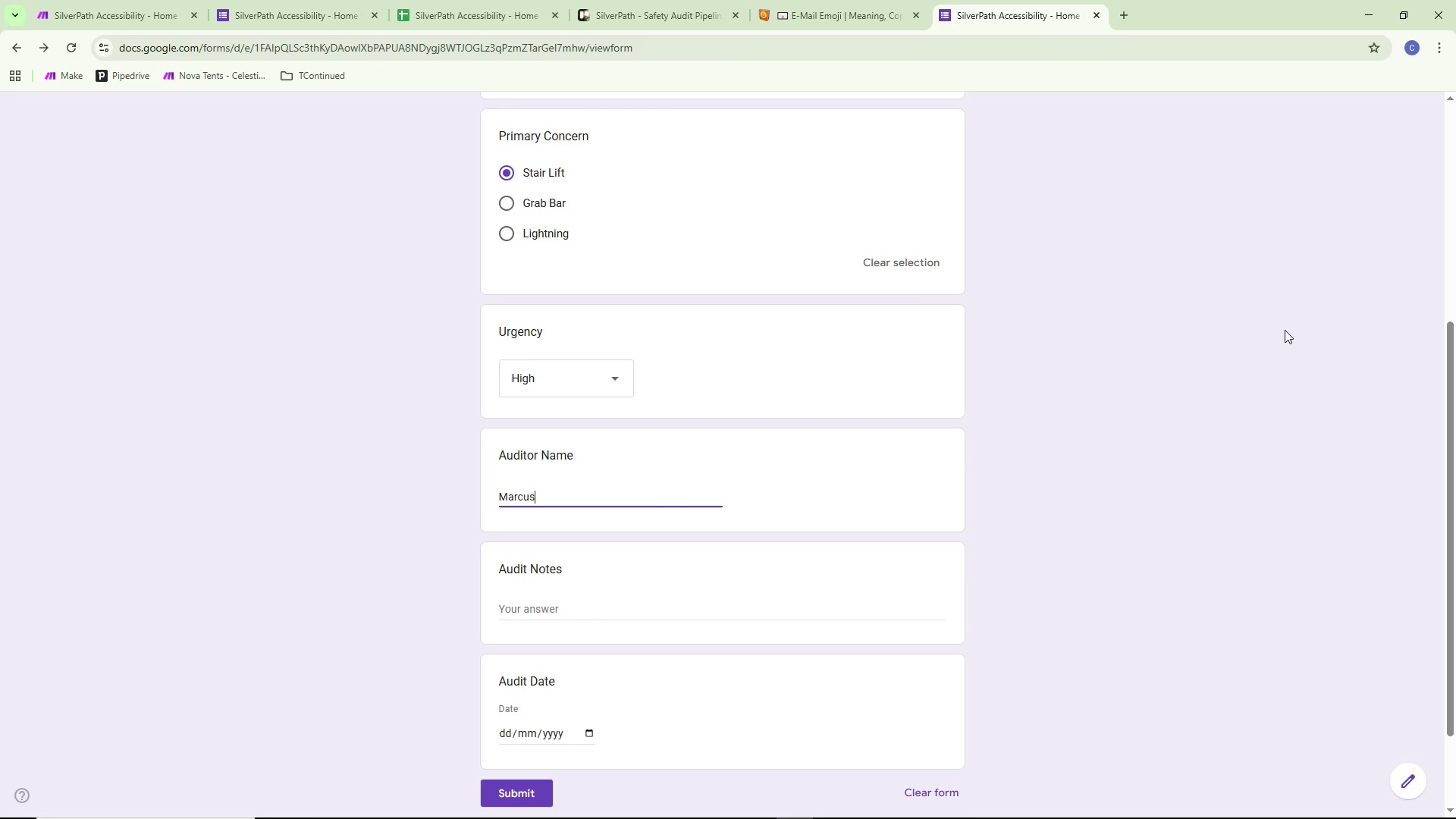 
key(Space)
 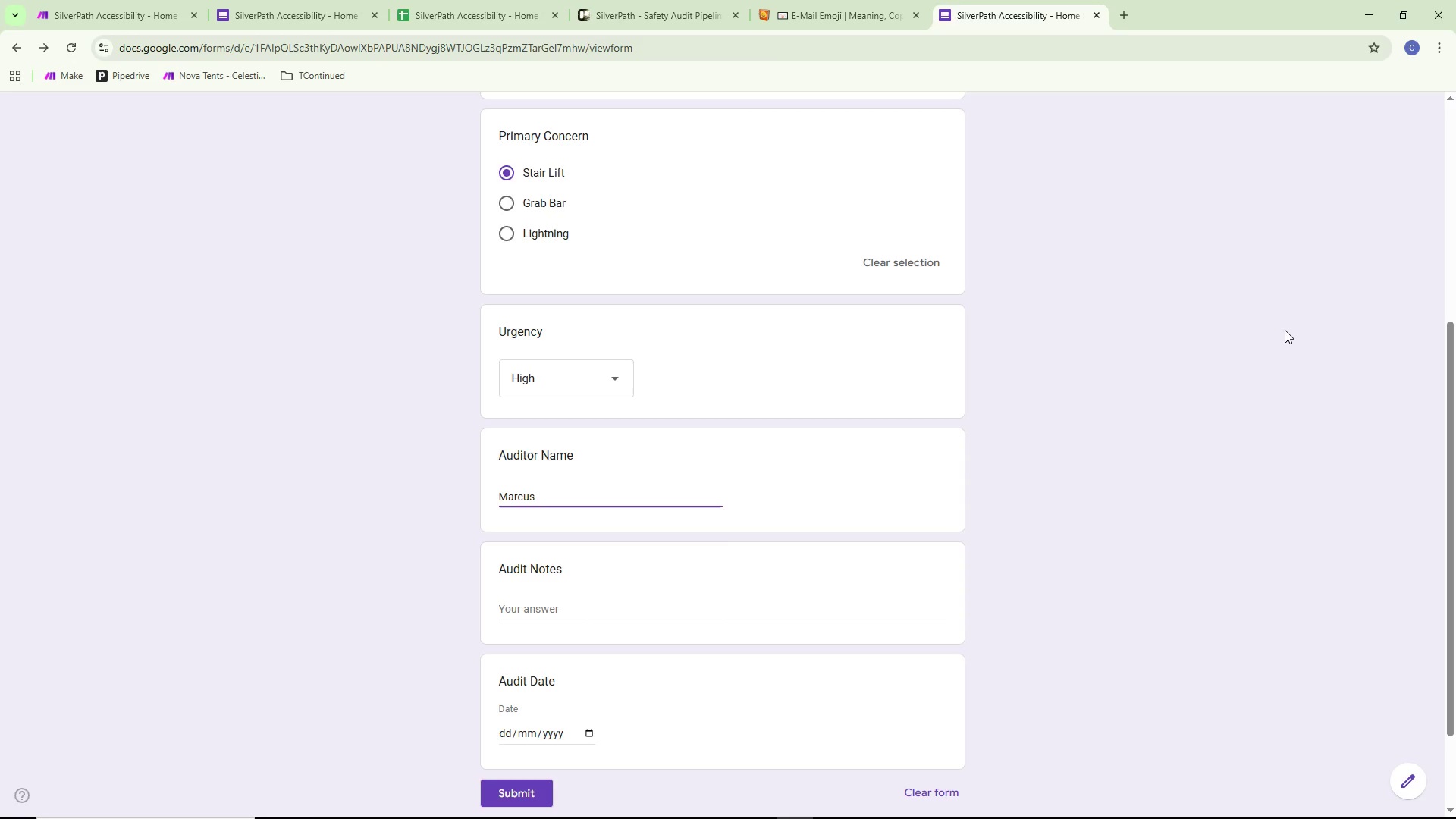 
wait(12.14)
 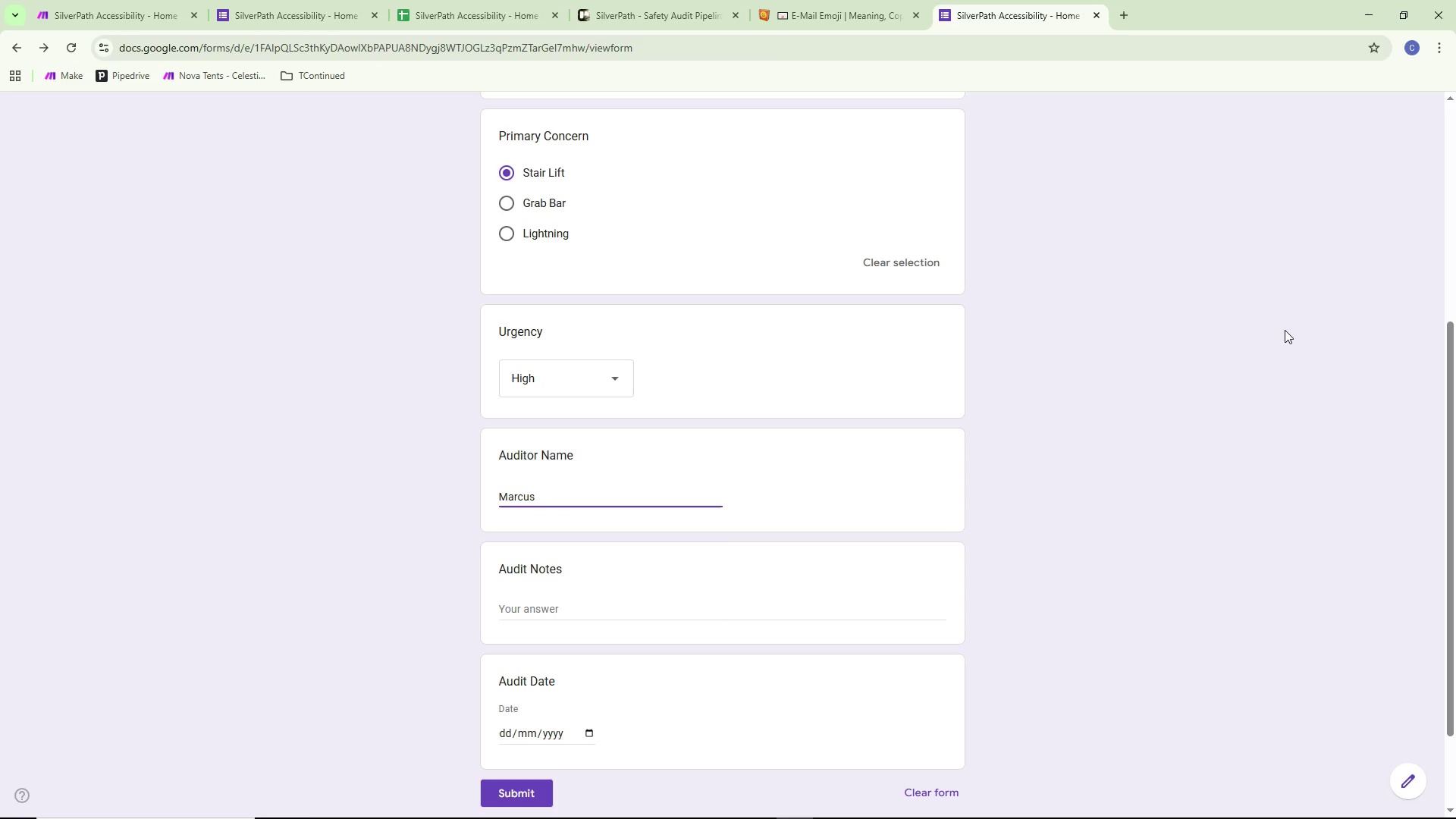 
type(rui)
key(Backspace)
key(Backspace)
key(Backspace)
type(Rowa)
 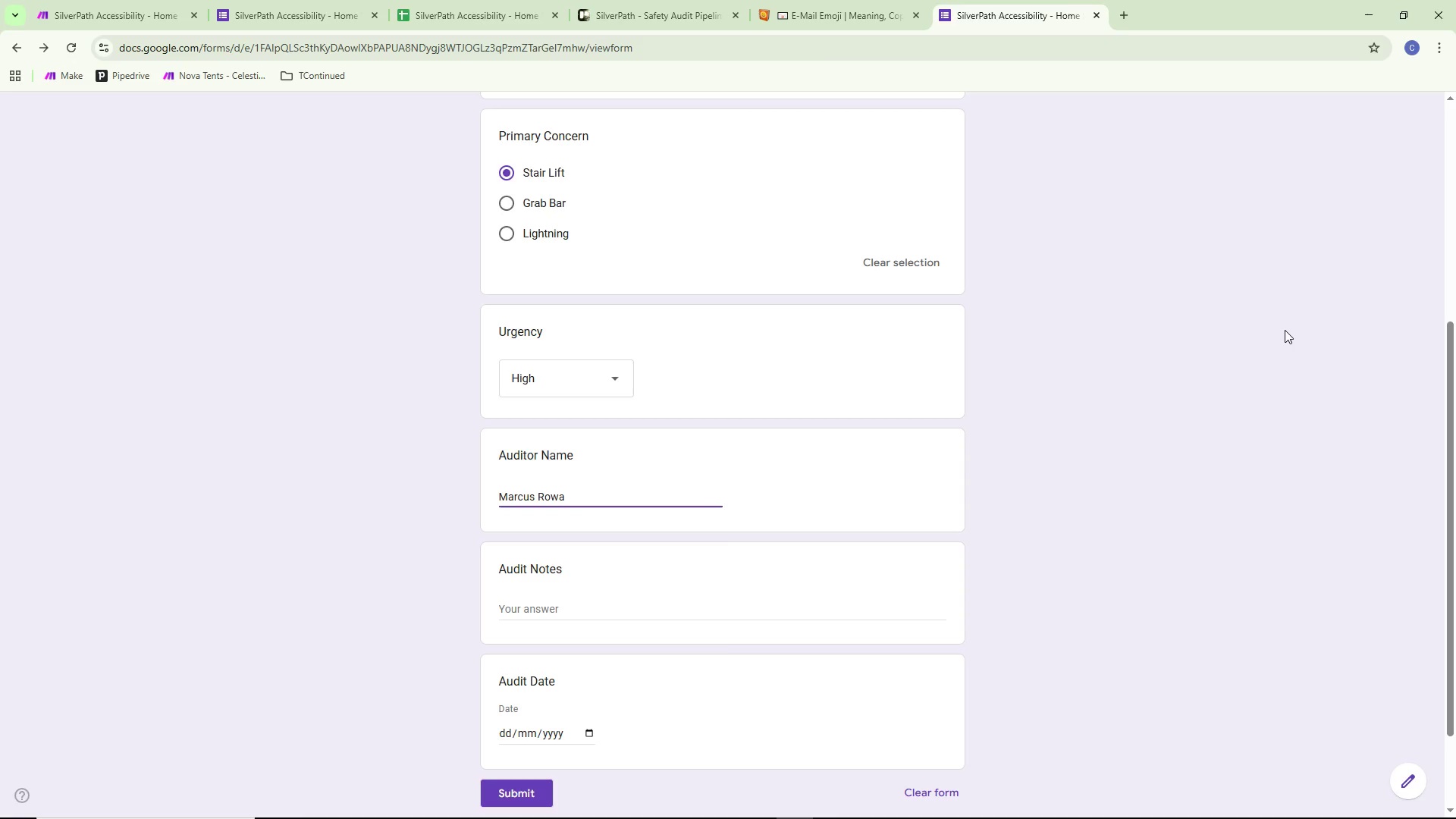 
left_click([858, 493])
 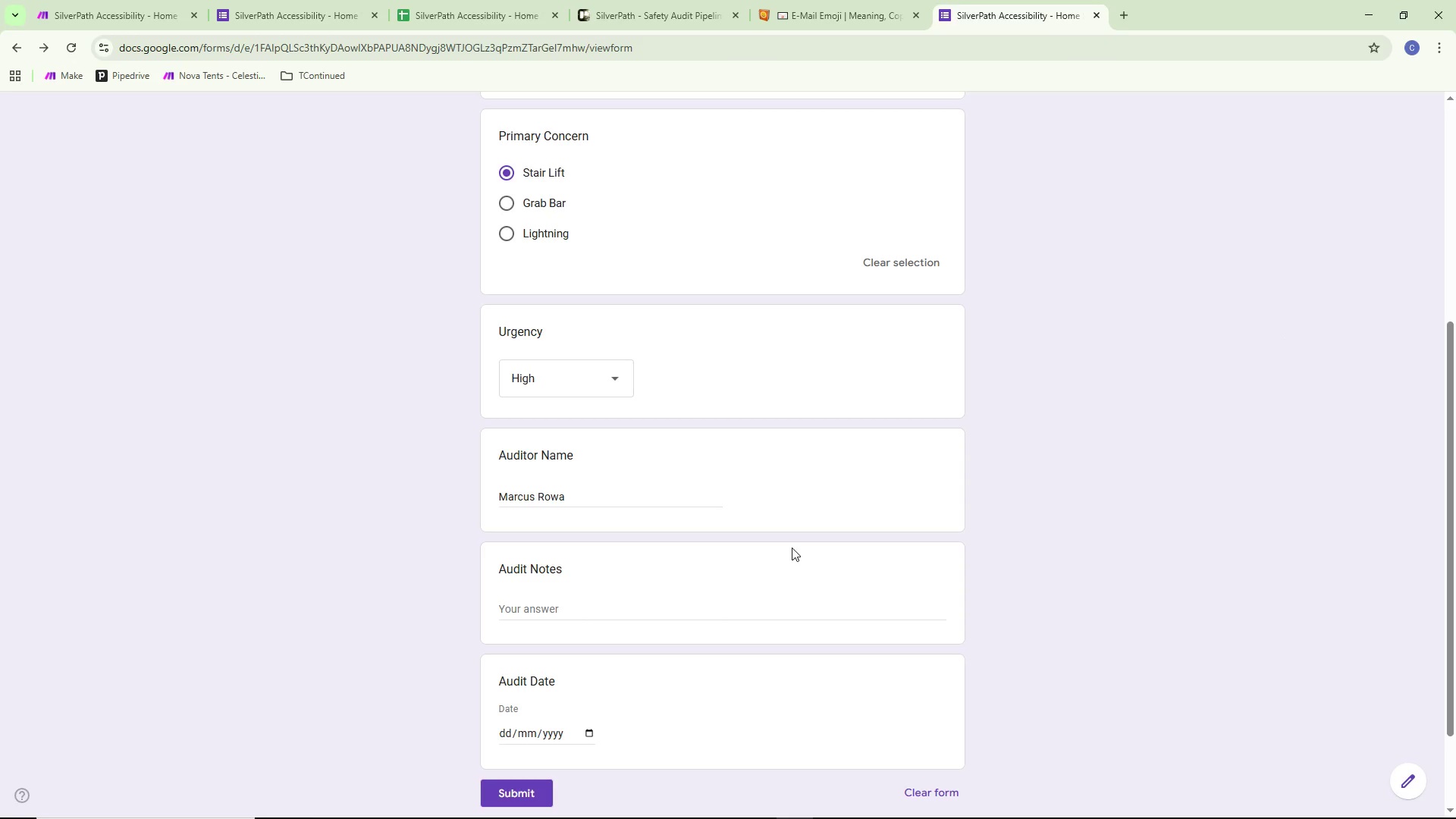 
scroll: coordinate [804, 525], scroll_direction: none, amount: 0.0
 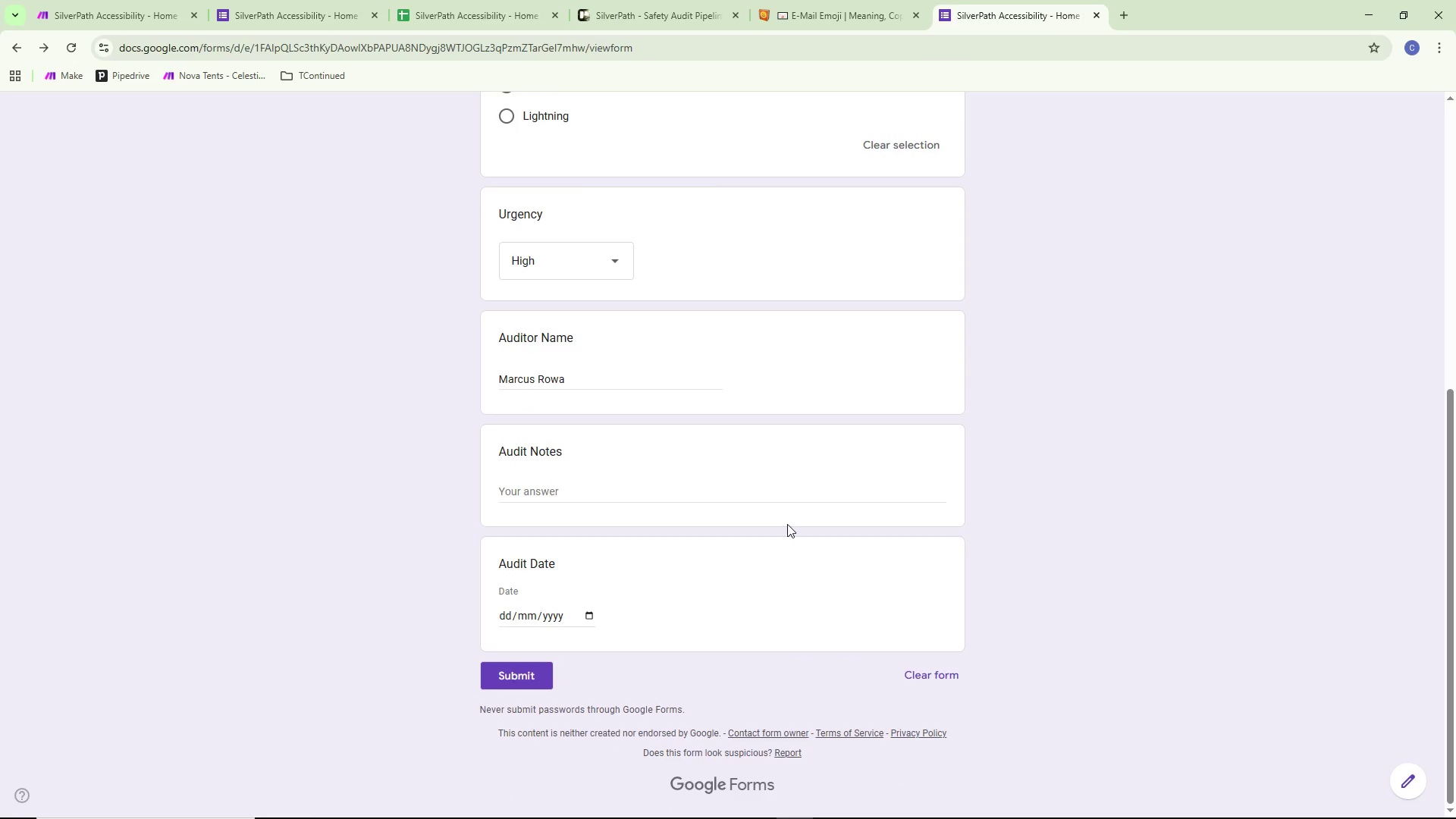 
left_click([561, 493])
 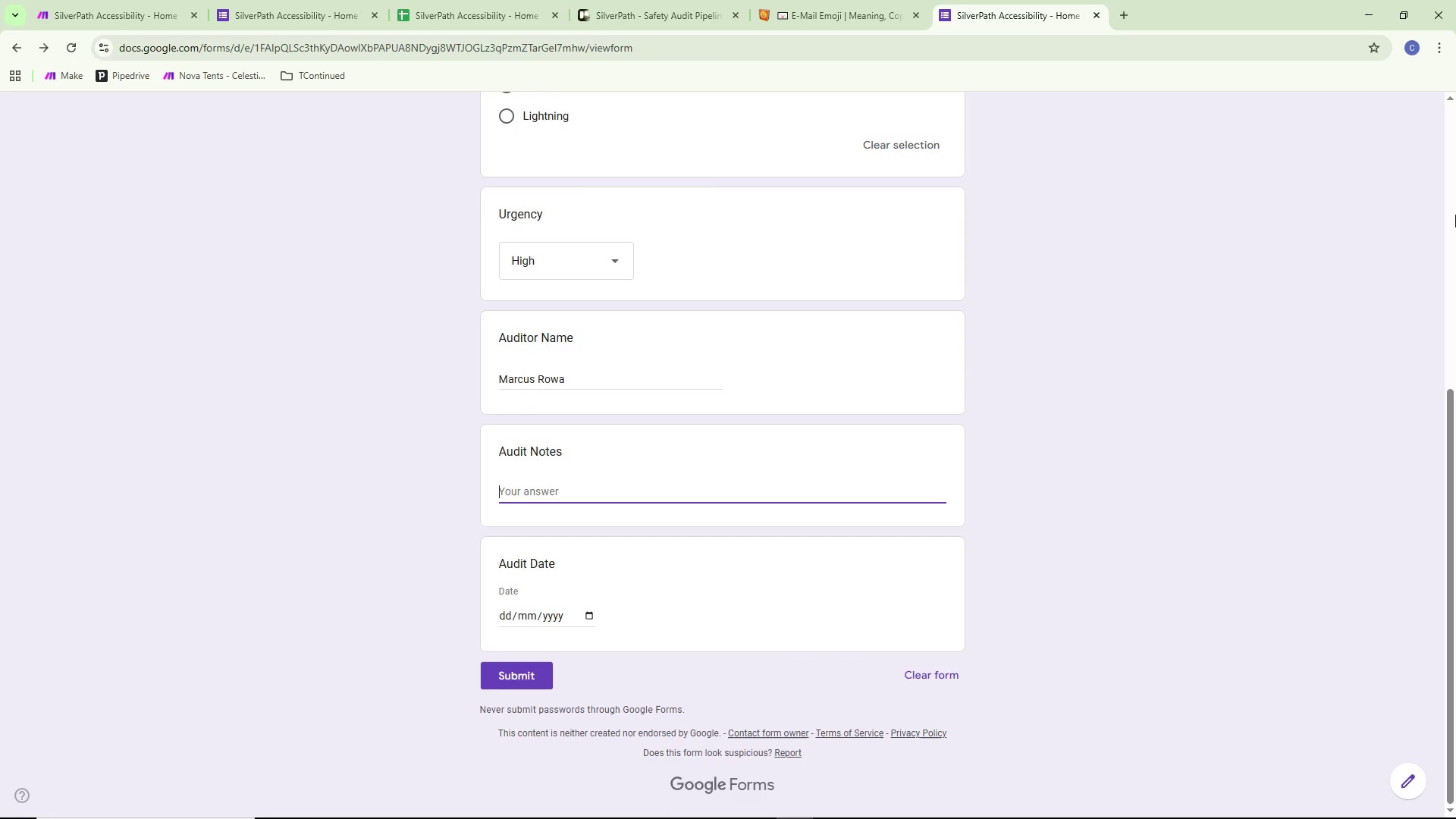 
type(Client h)
key(Backspace)
type(has severe mobility issus)
key(Backspace)
type(es and cannot safely navigate stairs)
 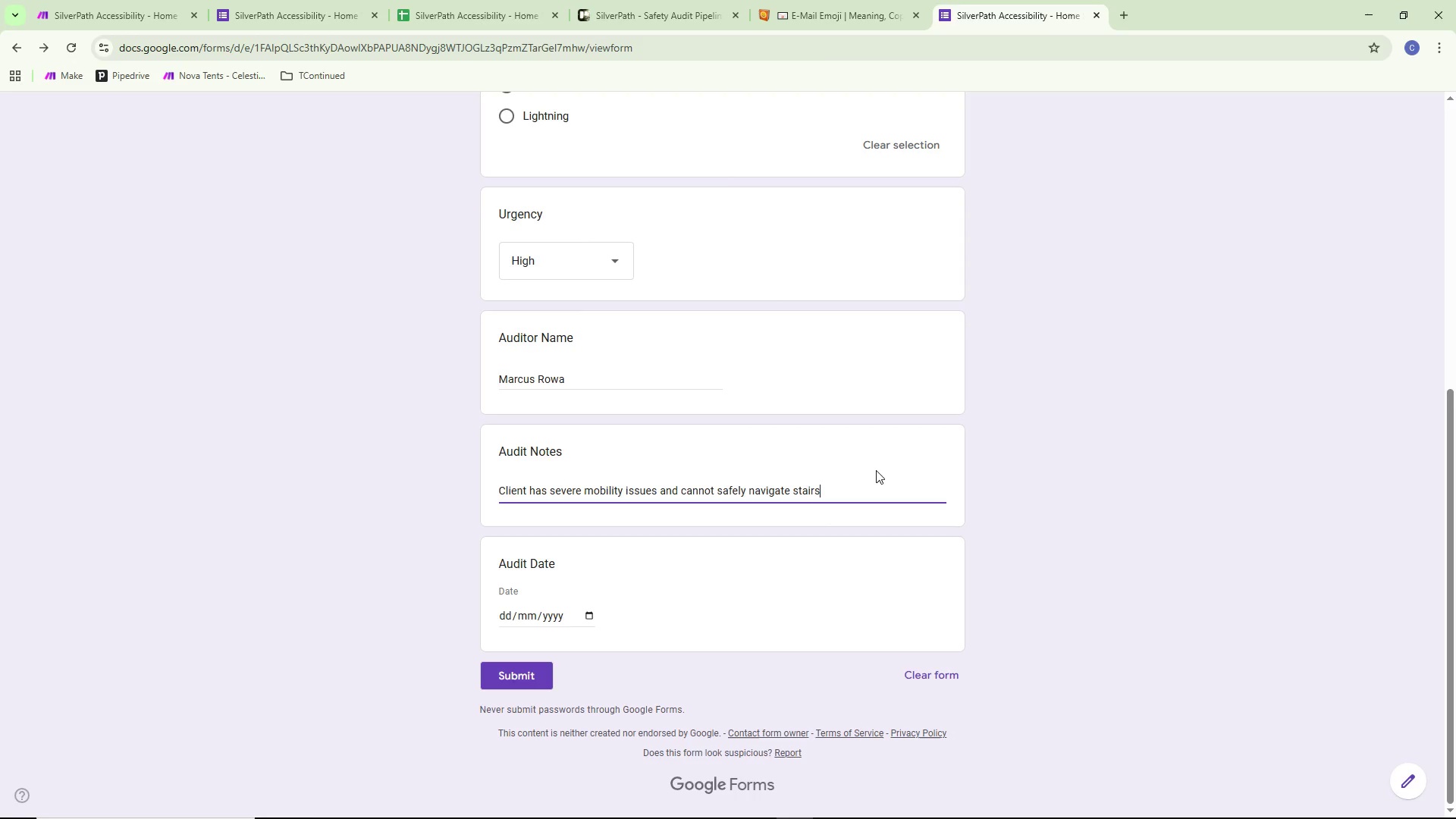 
wait(11.67)
 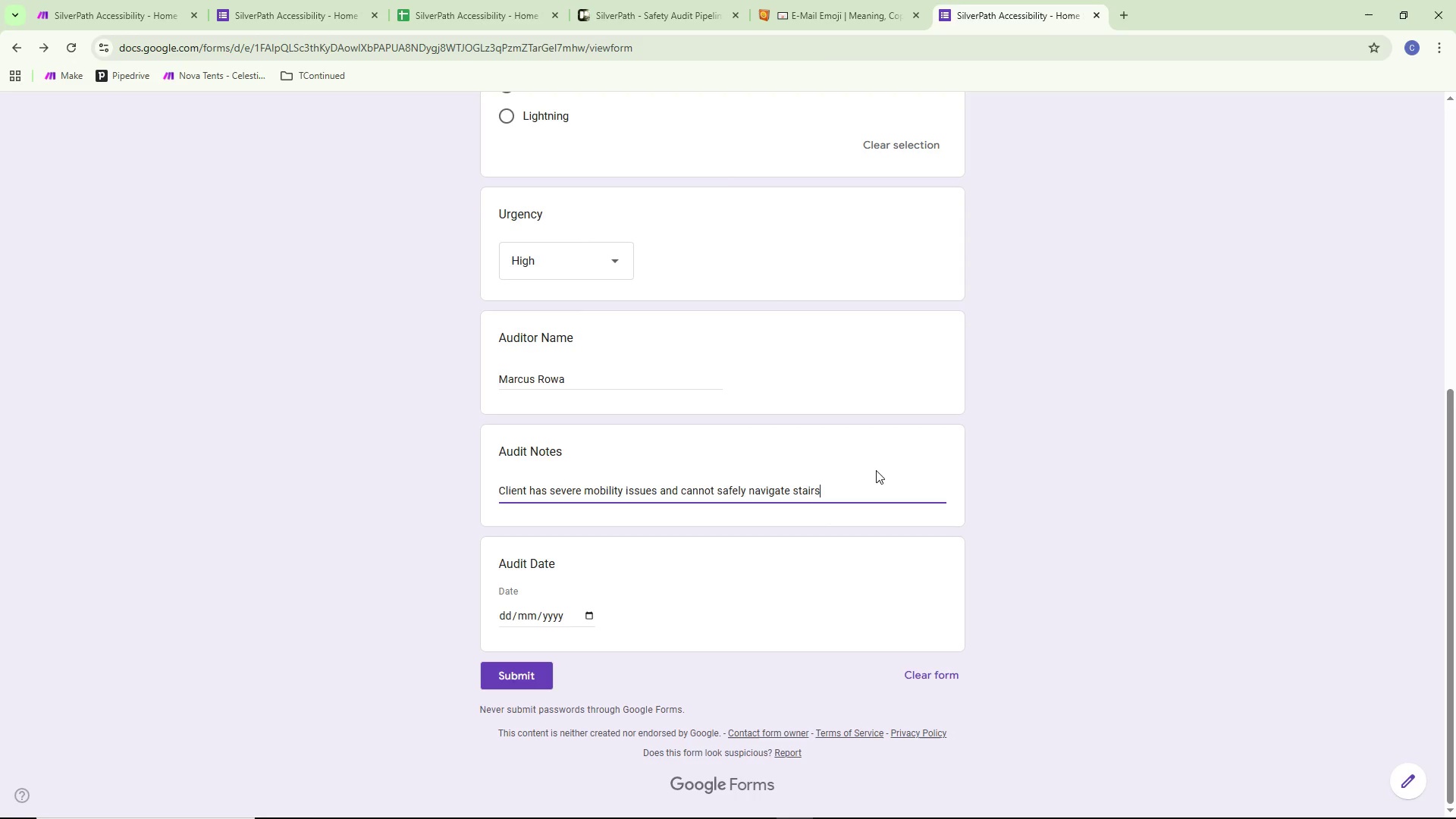 
type(. Stair)
 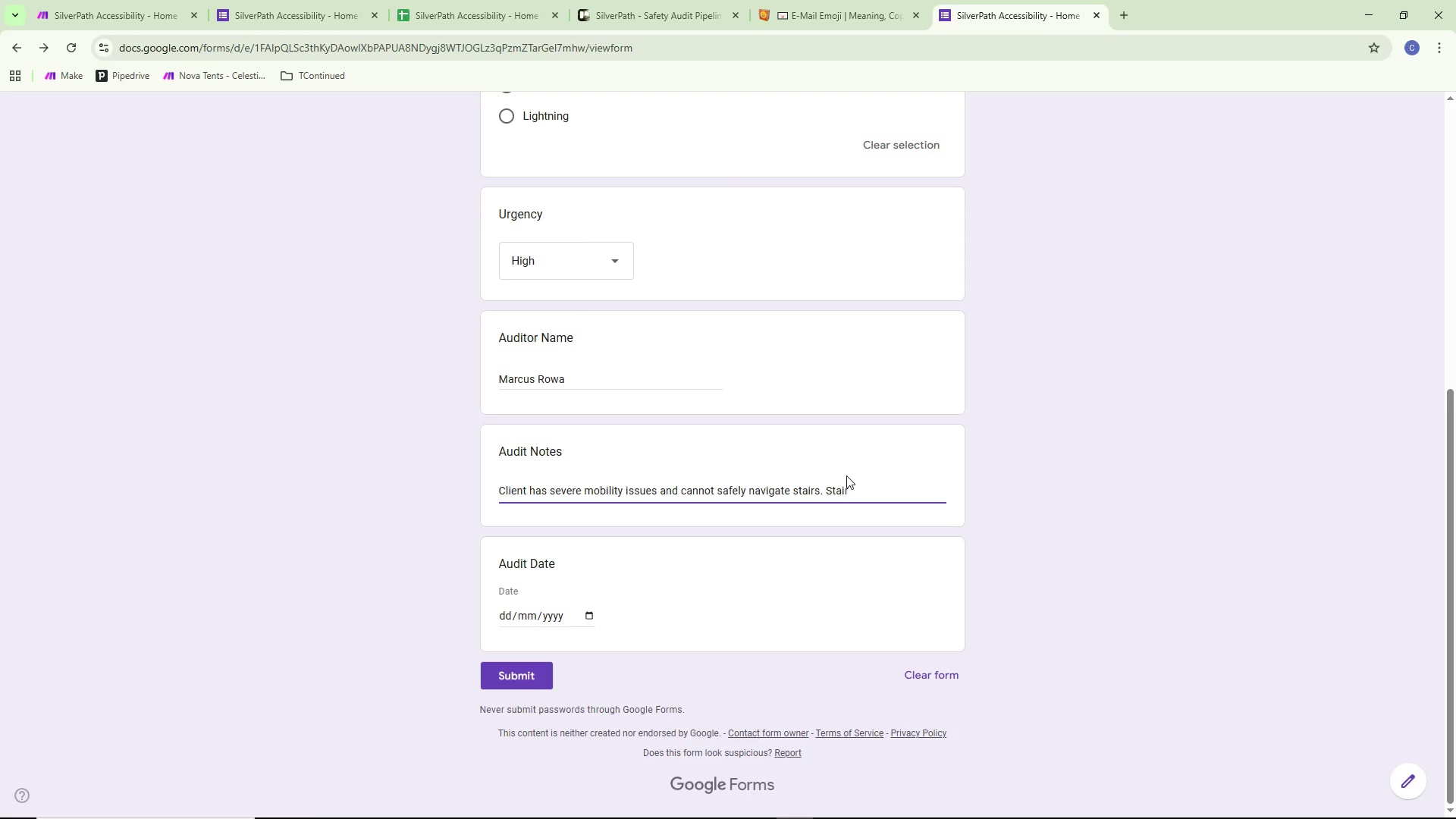 
wait(5.31)
 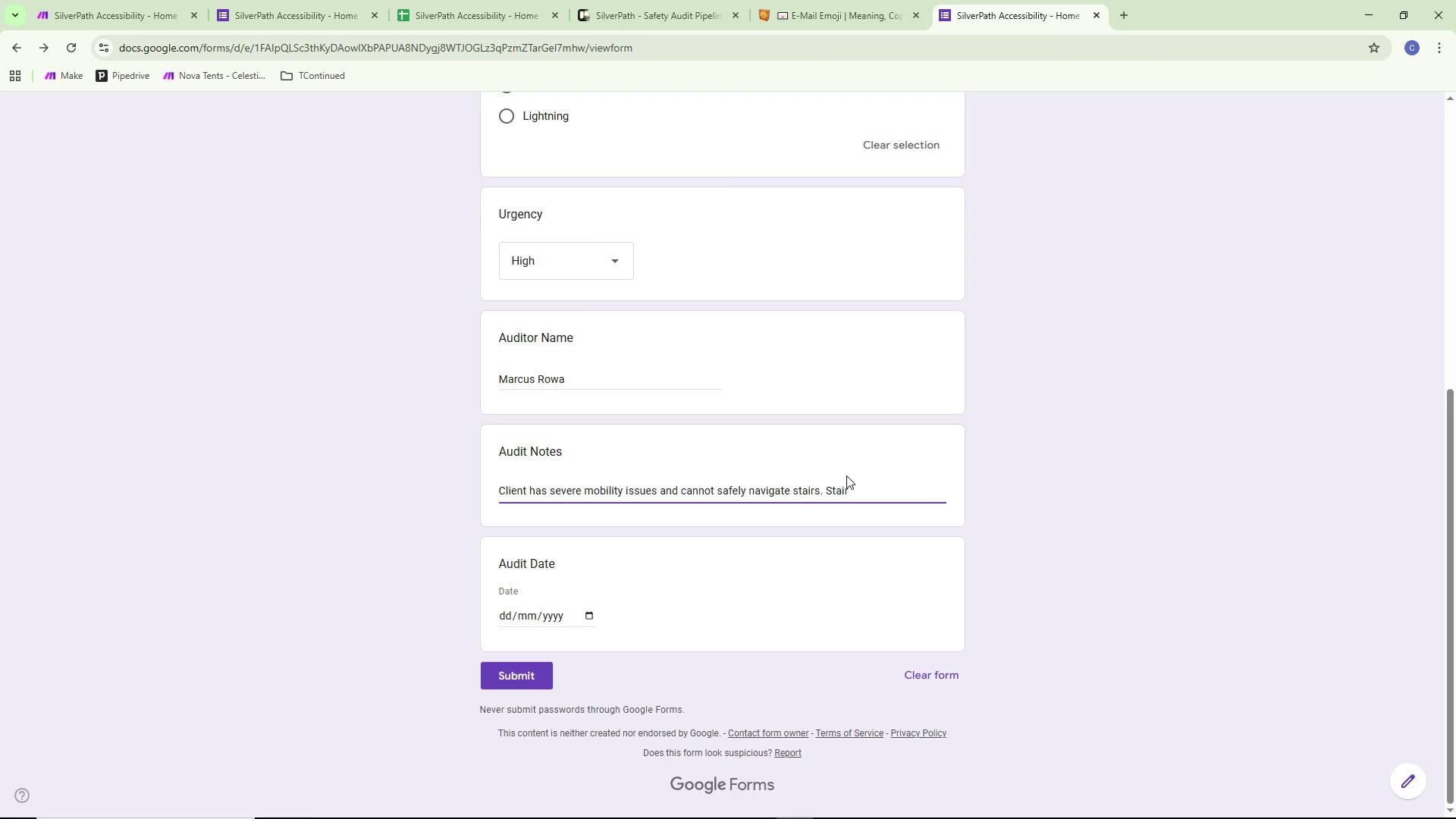 
type( lift installation is critical)
 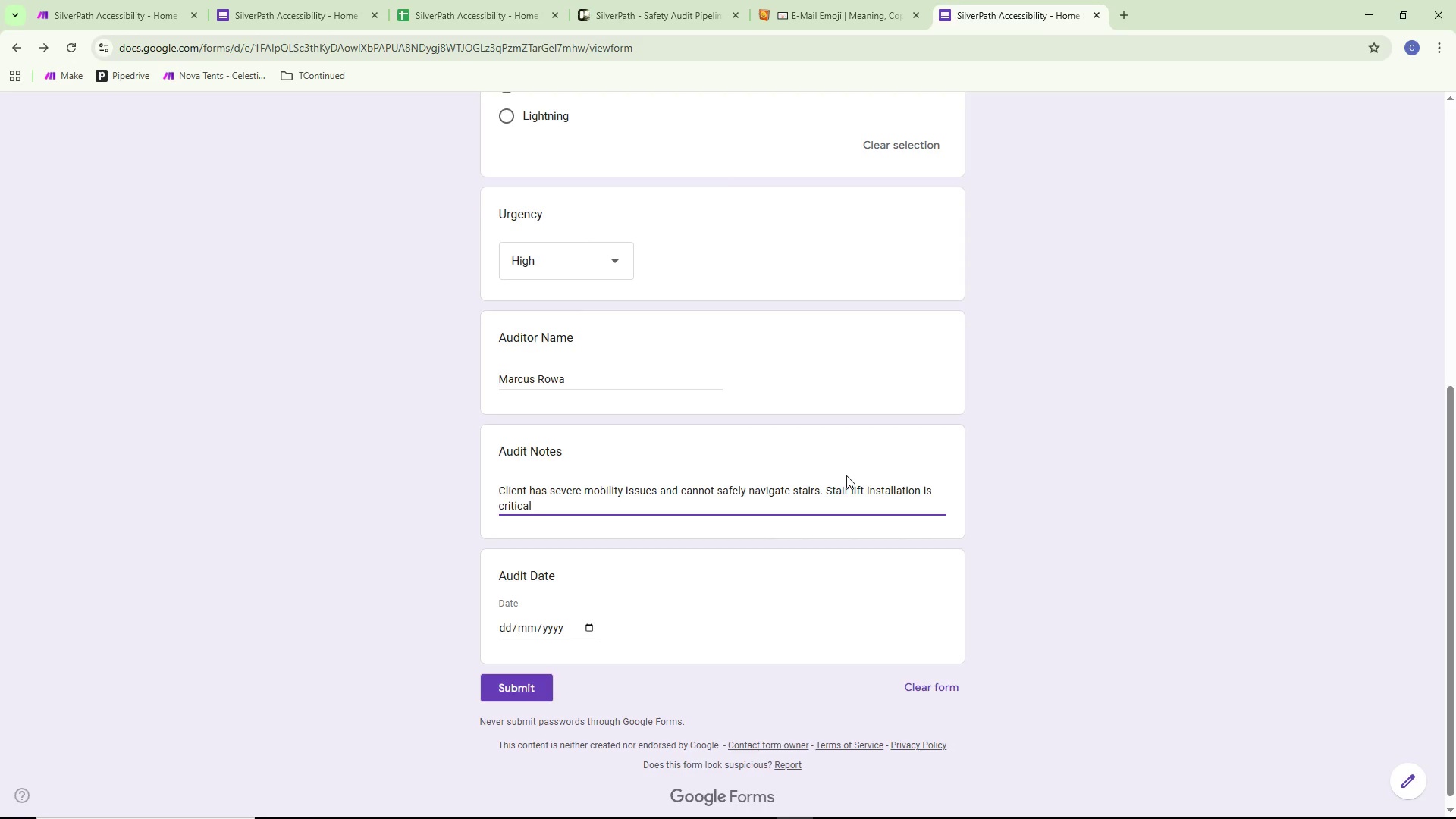 
type( for daily in)
 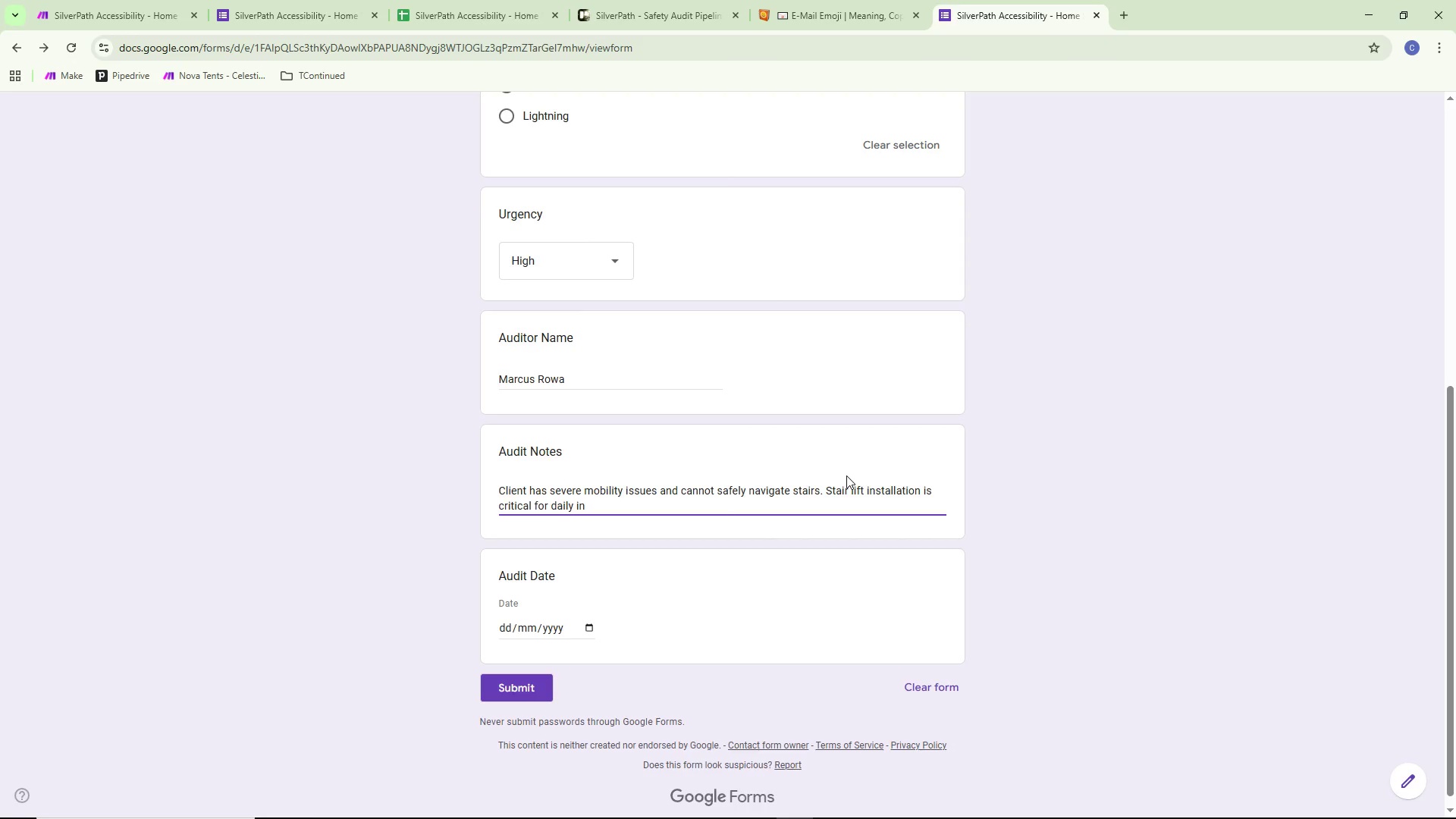 
type(dependence)
 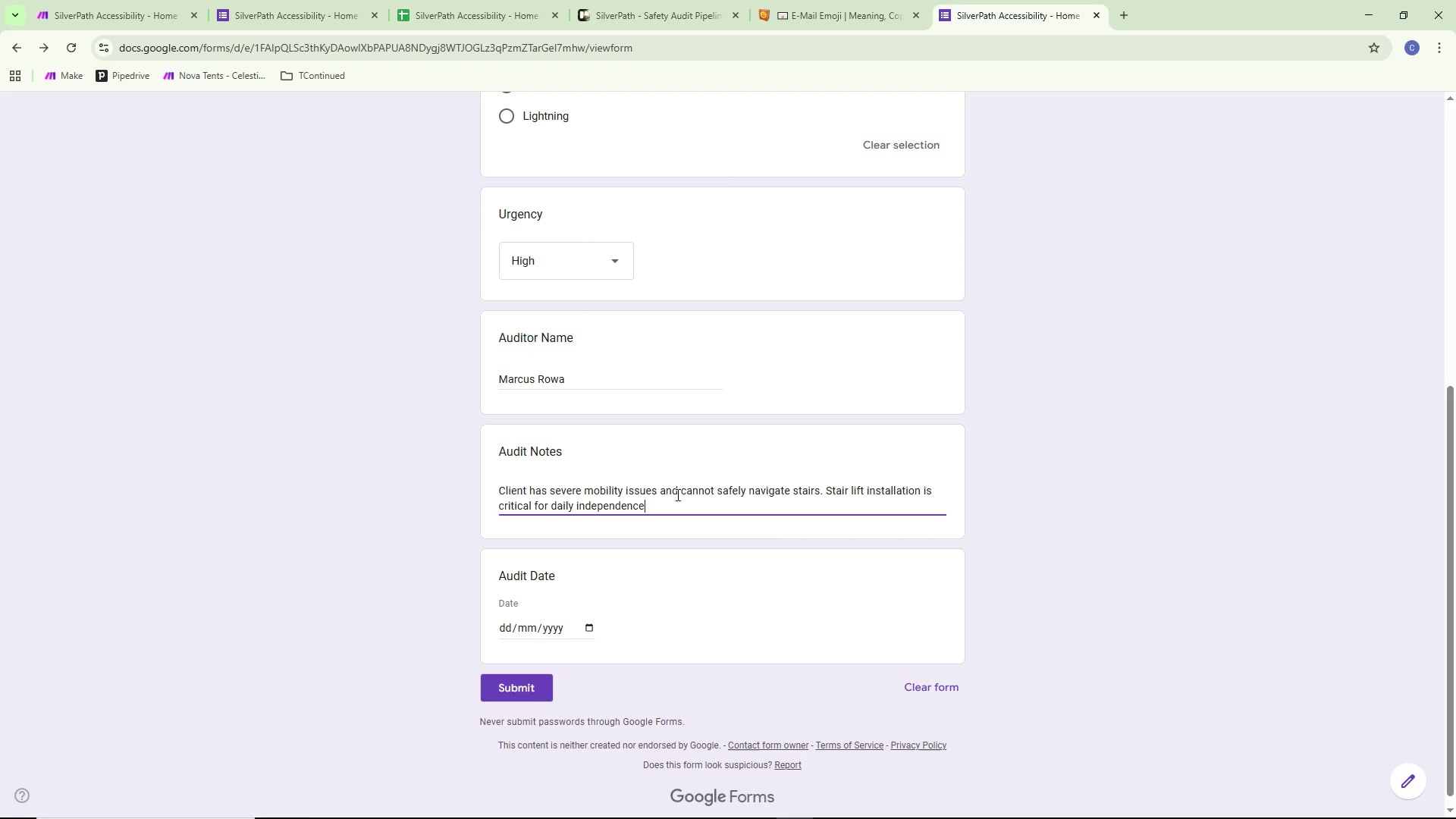 
wait(5.62)
 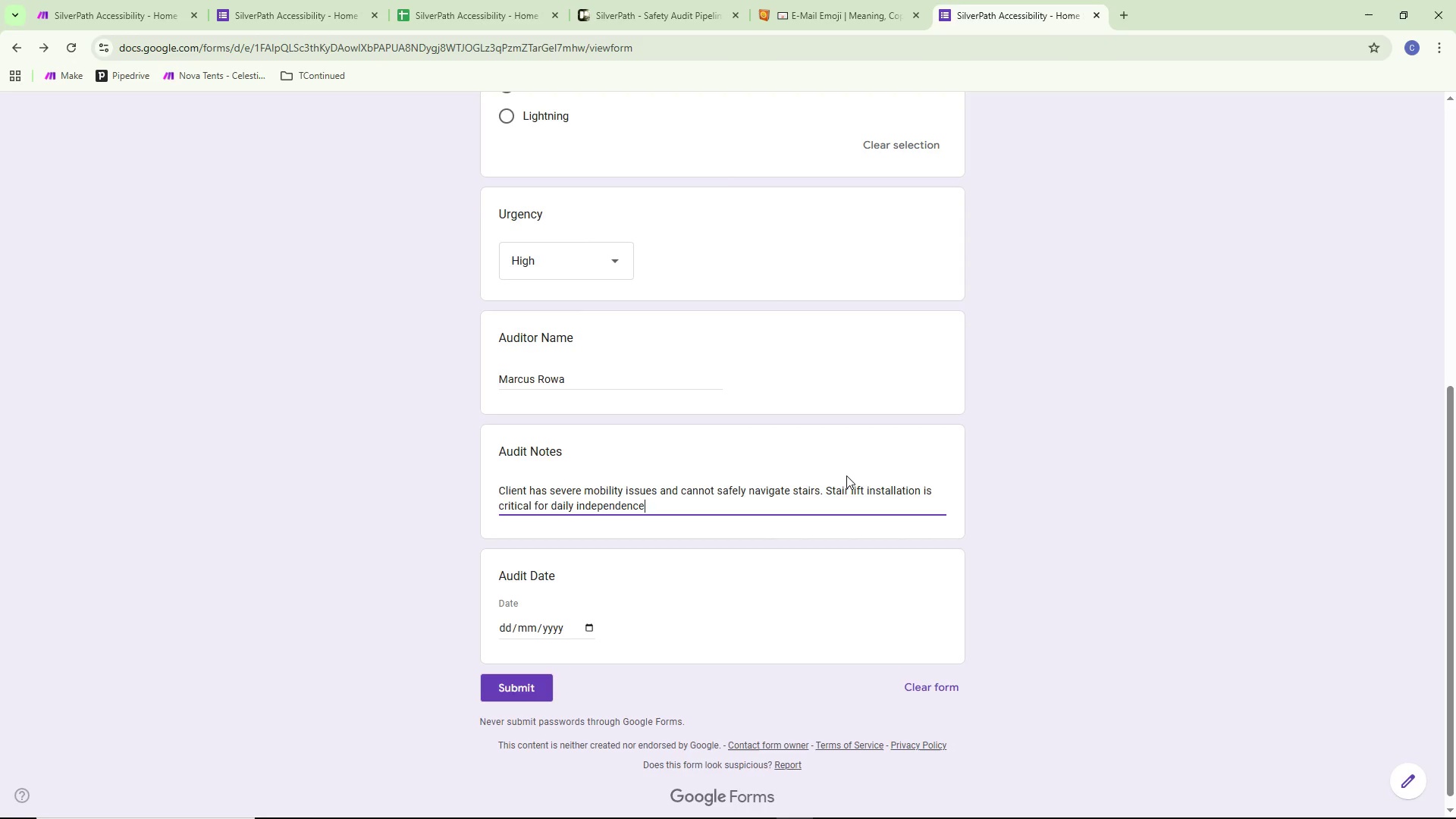 
key(Period)
 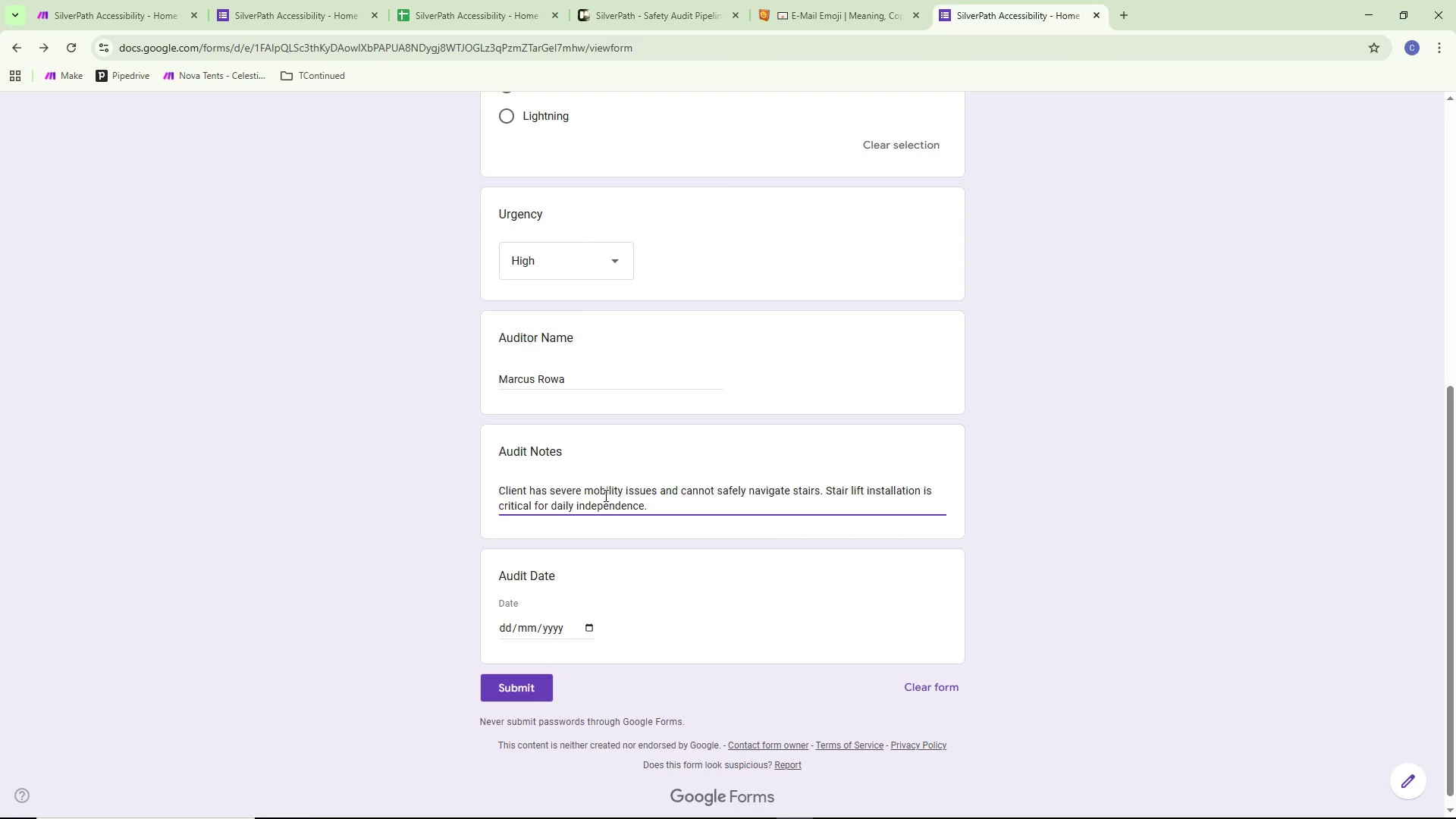 
scroll: coordinate [618, 479], scroll_direction: down, amount: 2.0
 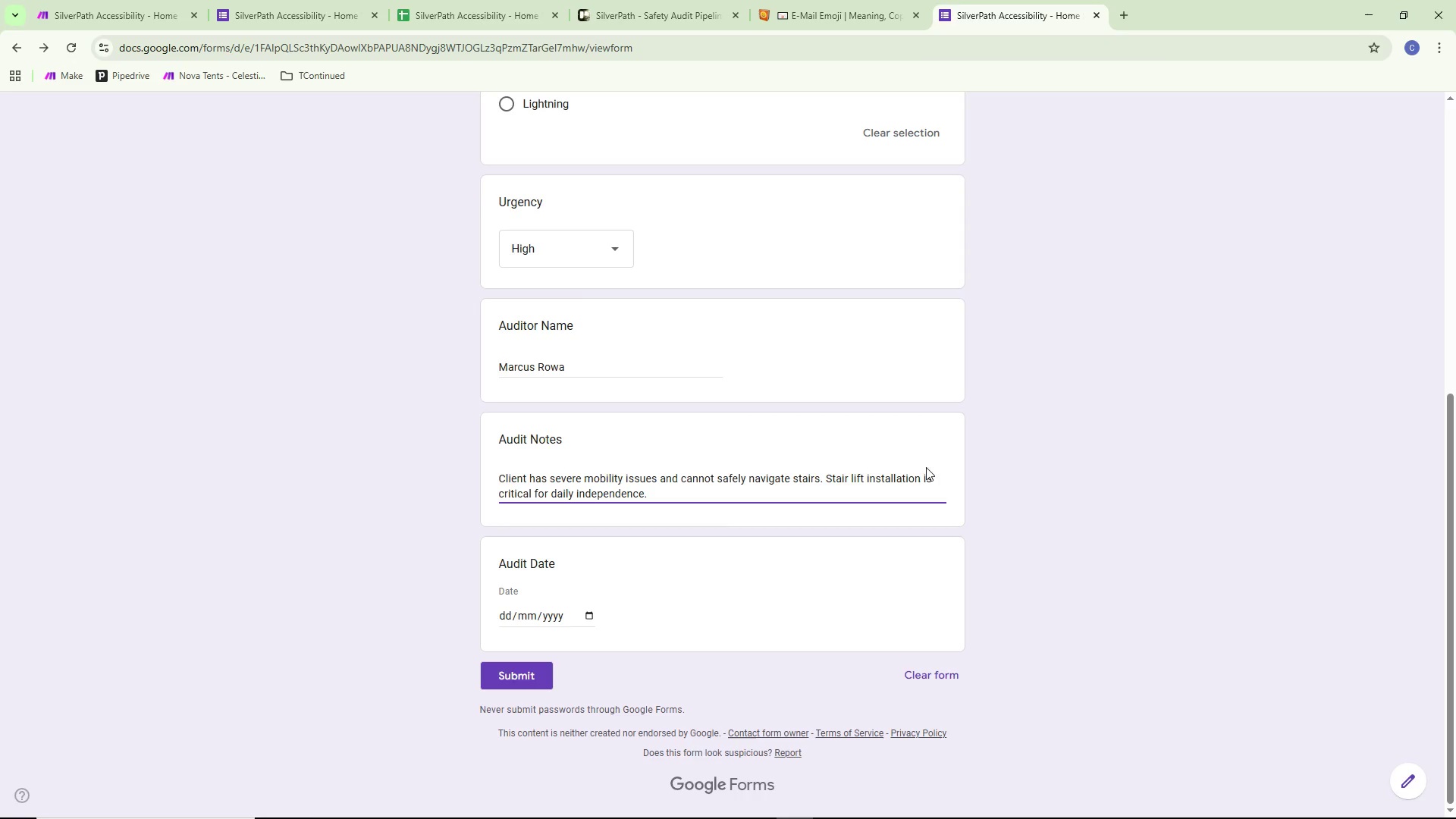 
wait(6.88)
 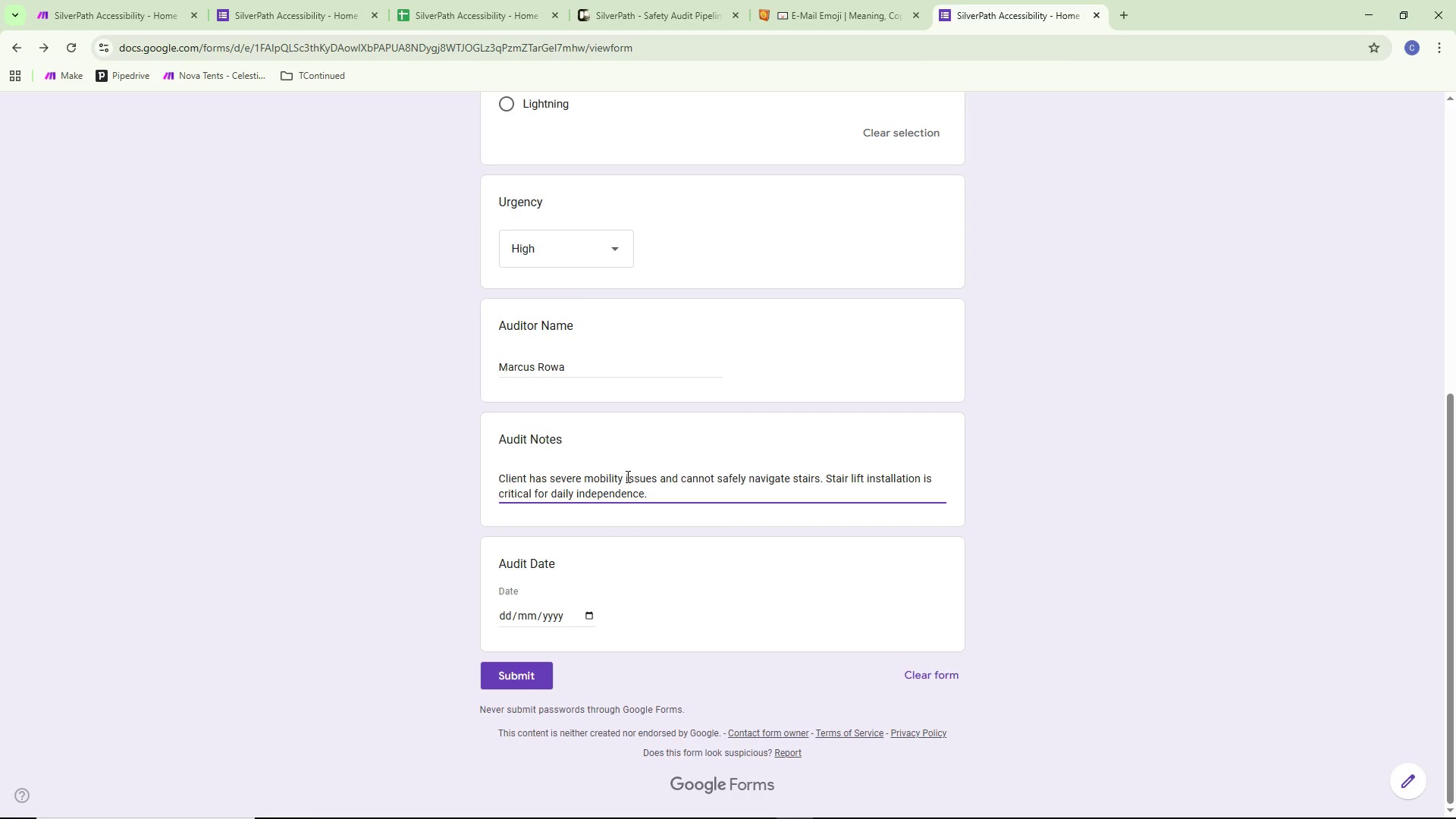 
scroll: coordinate [712, 367], scroll_direction: up, amount: 11.0
 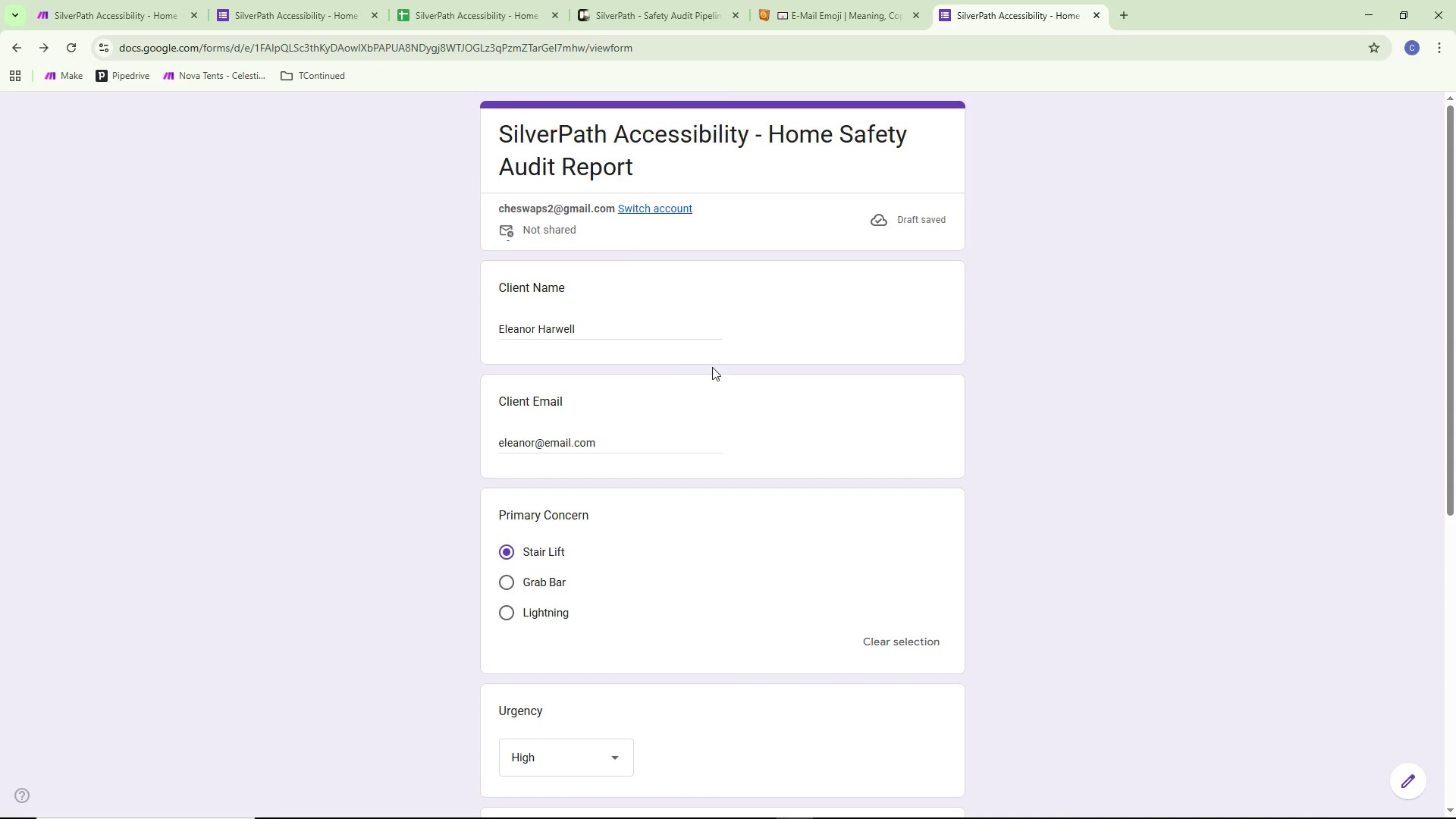 
scroll: coordinate [716, 366], scroll_direction: down, amount: 14.0
 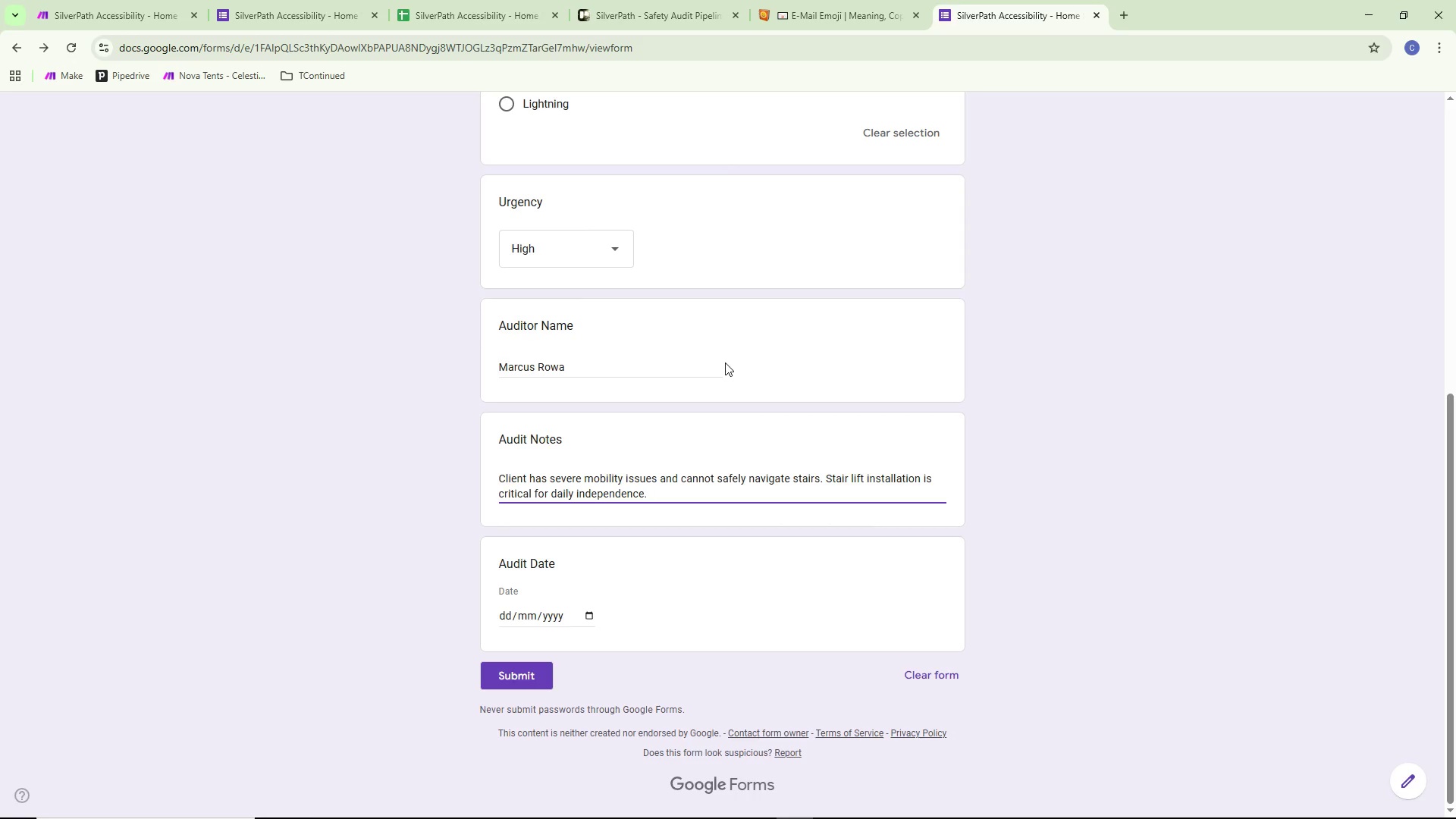 
key(Alt+AltLeft)
 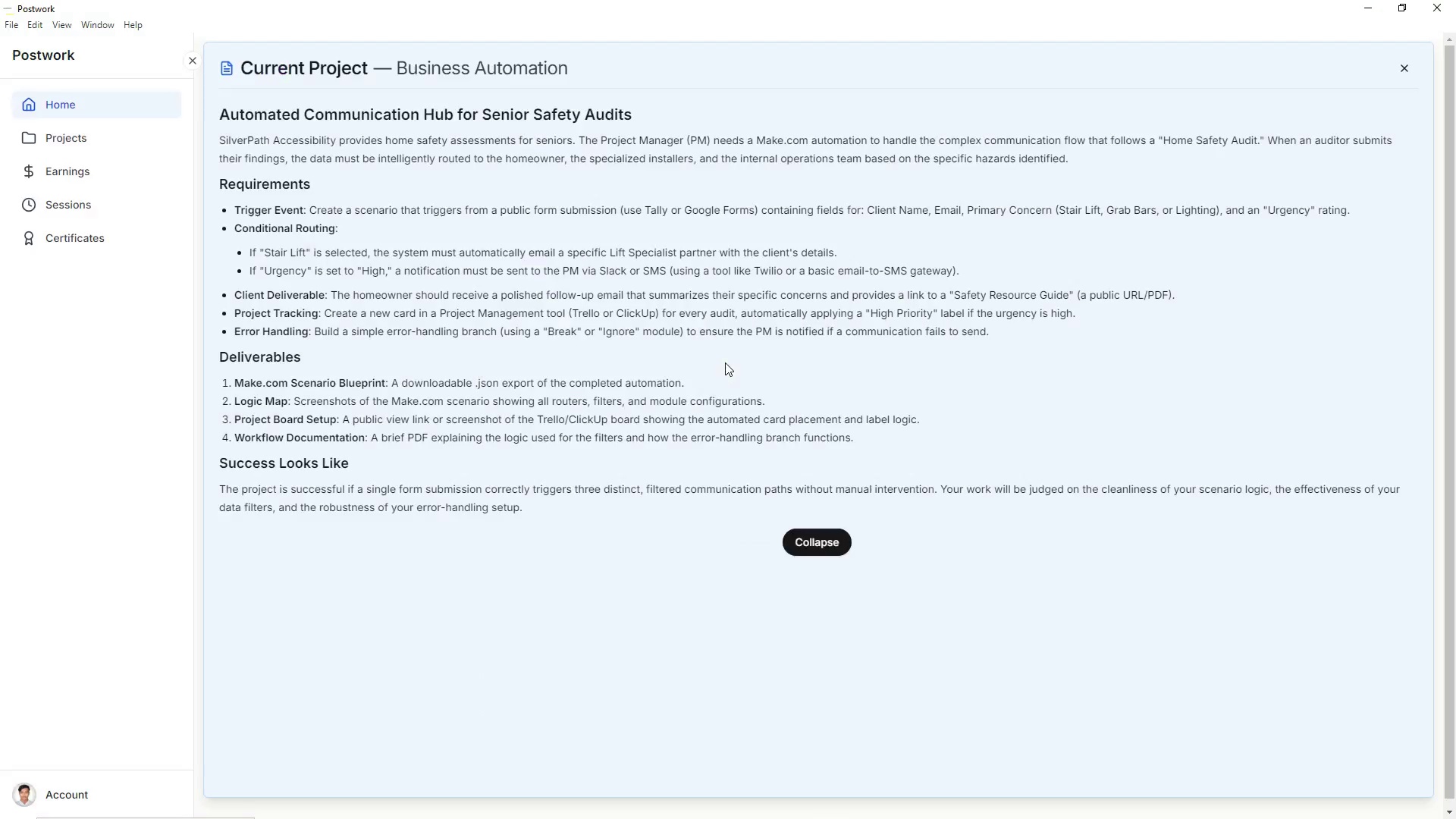 
key(Alt+Tab)